 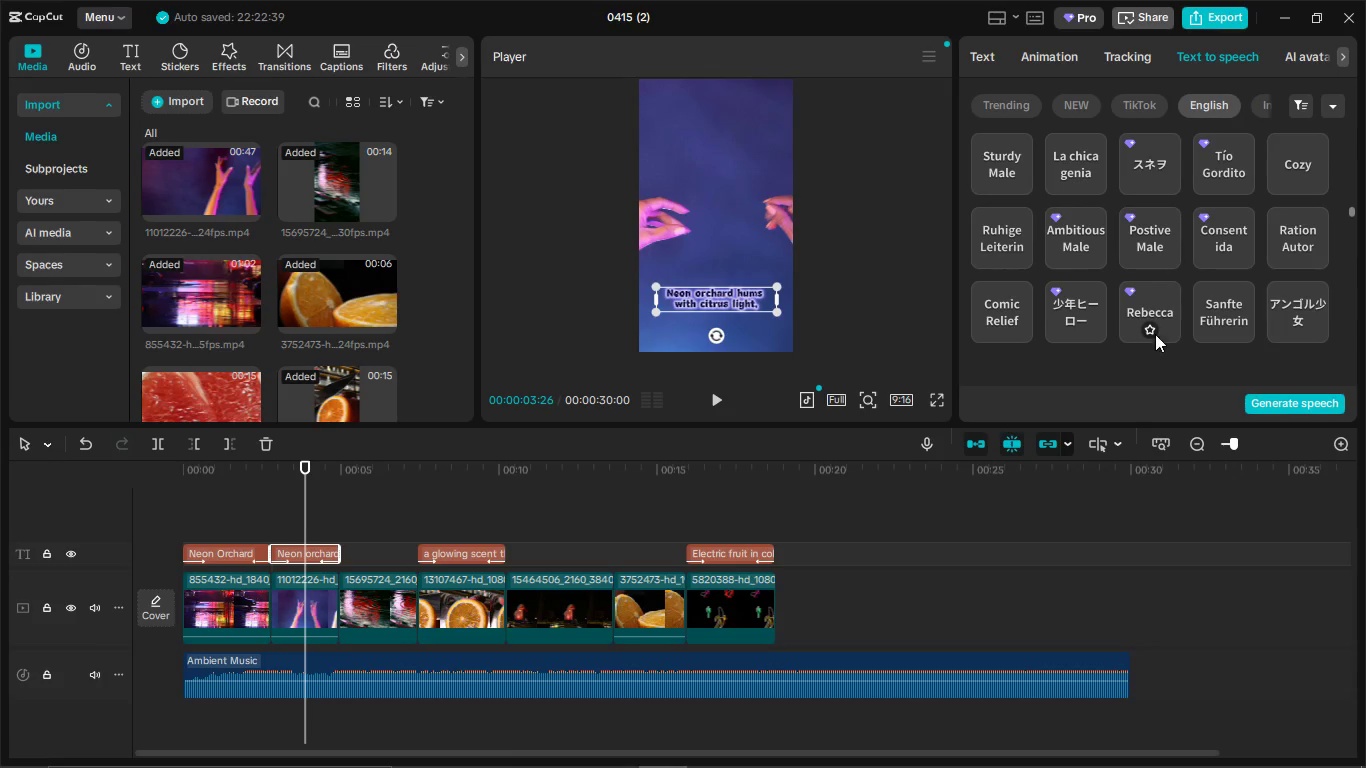 
left_click([1162, 308])
 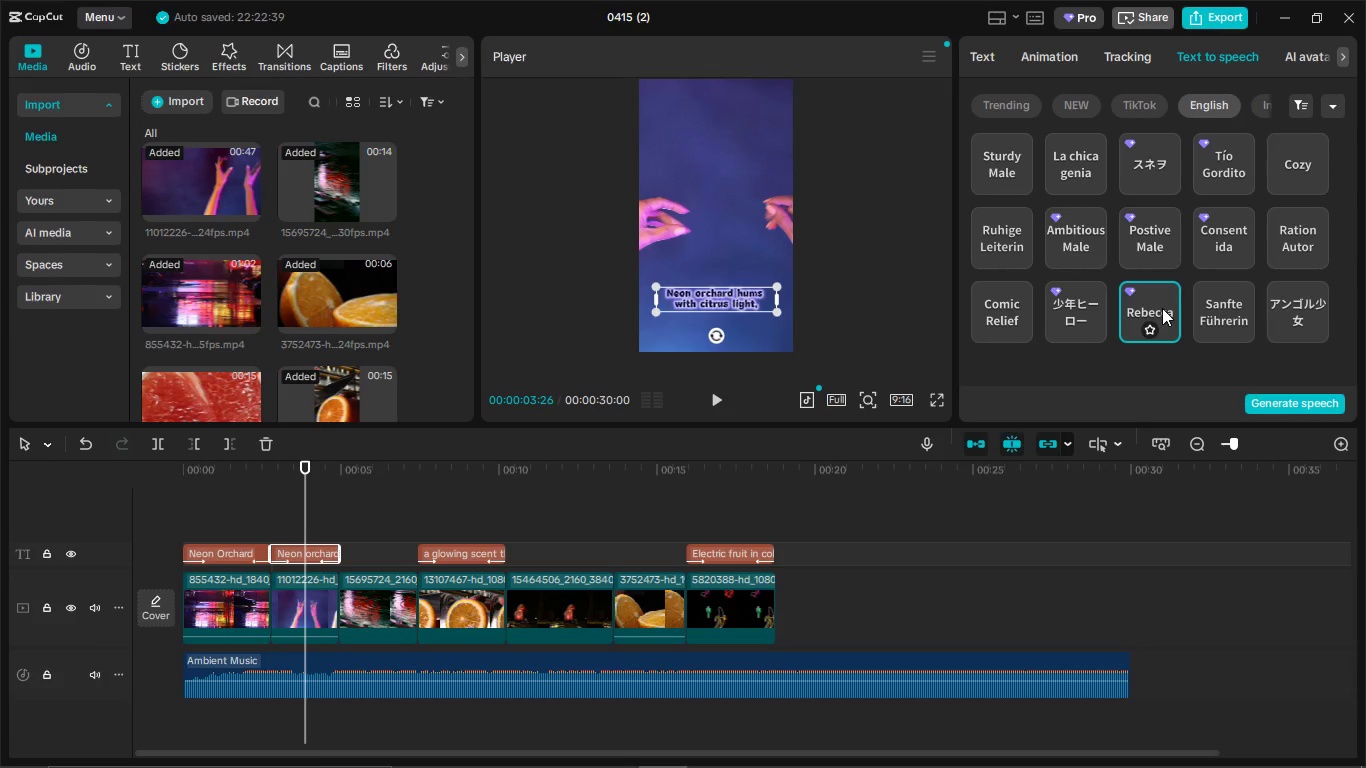 
scroll: coordinate [1202, 221], scroll_direction: up, amount: 9.0
 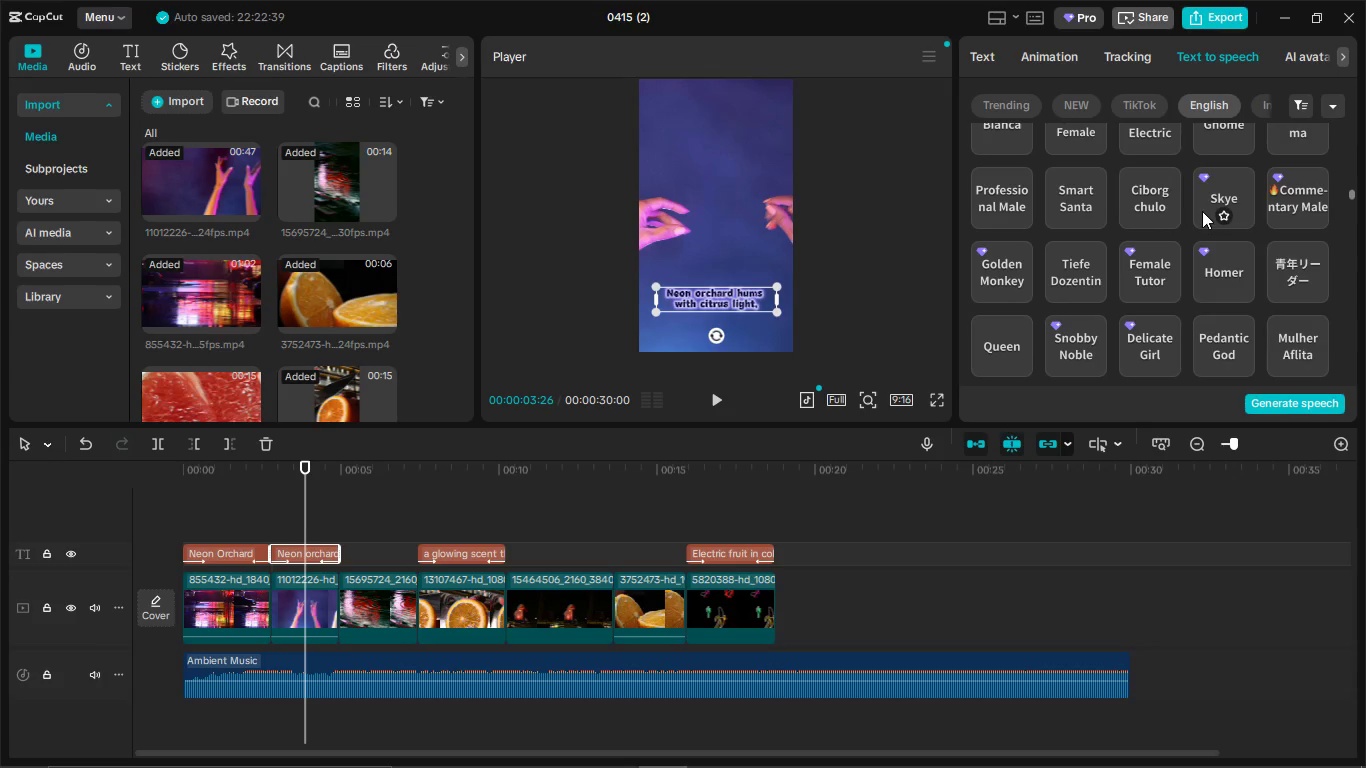 
scroll: coordinate [1202, 206], scroll_direction: up, amount: 3.0
 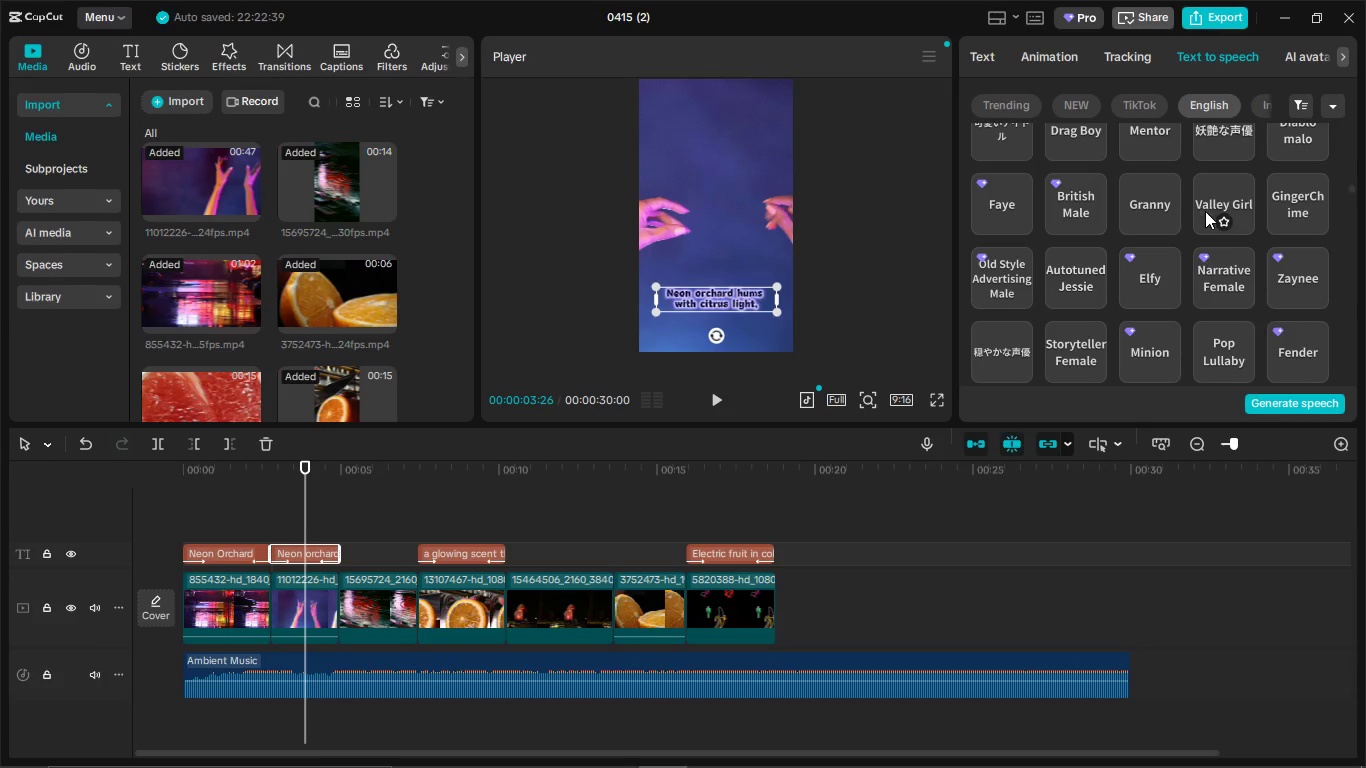 
left_click([1232, 207])
 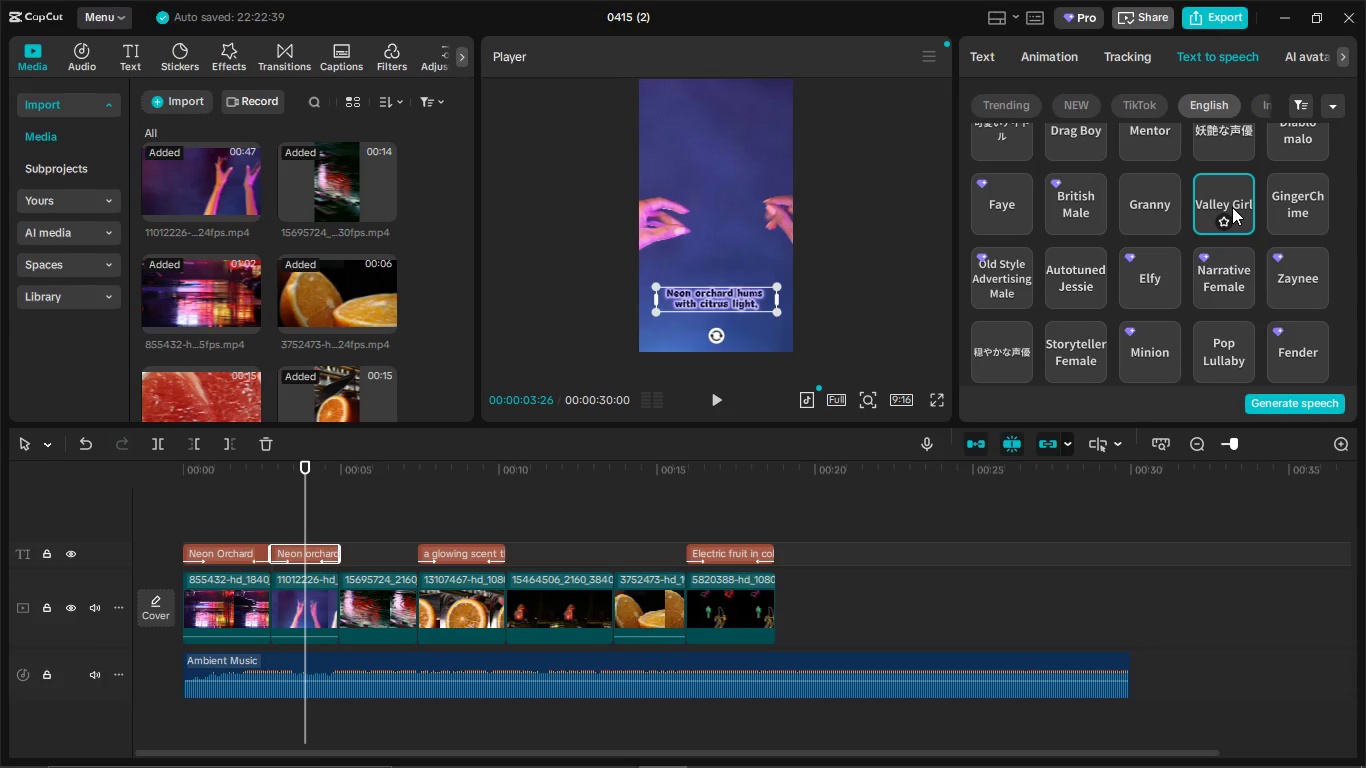 
scroll: coordinate [1236, 202], scroll_direction: up, amount: 1.0
 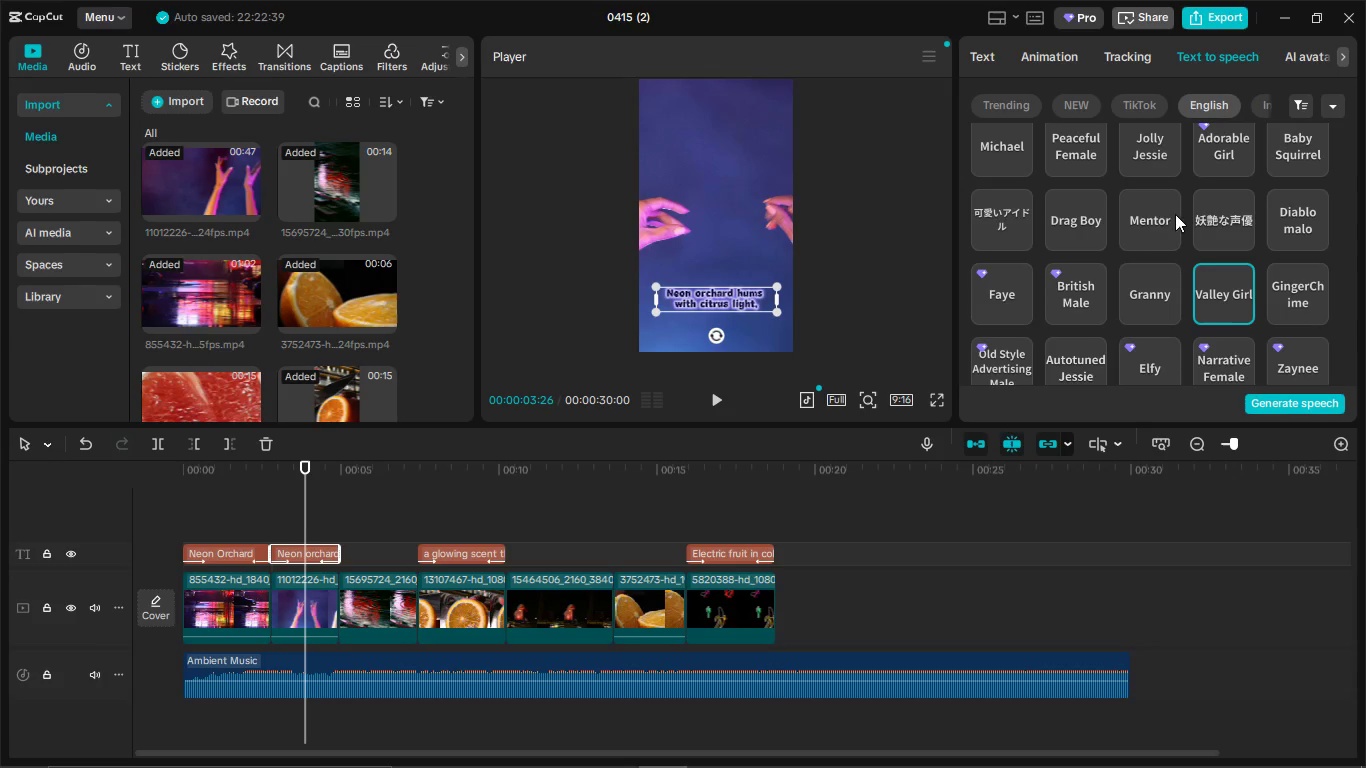 
left_click([1085, 198])
 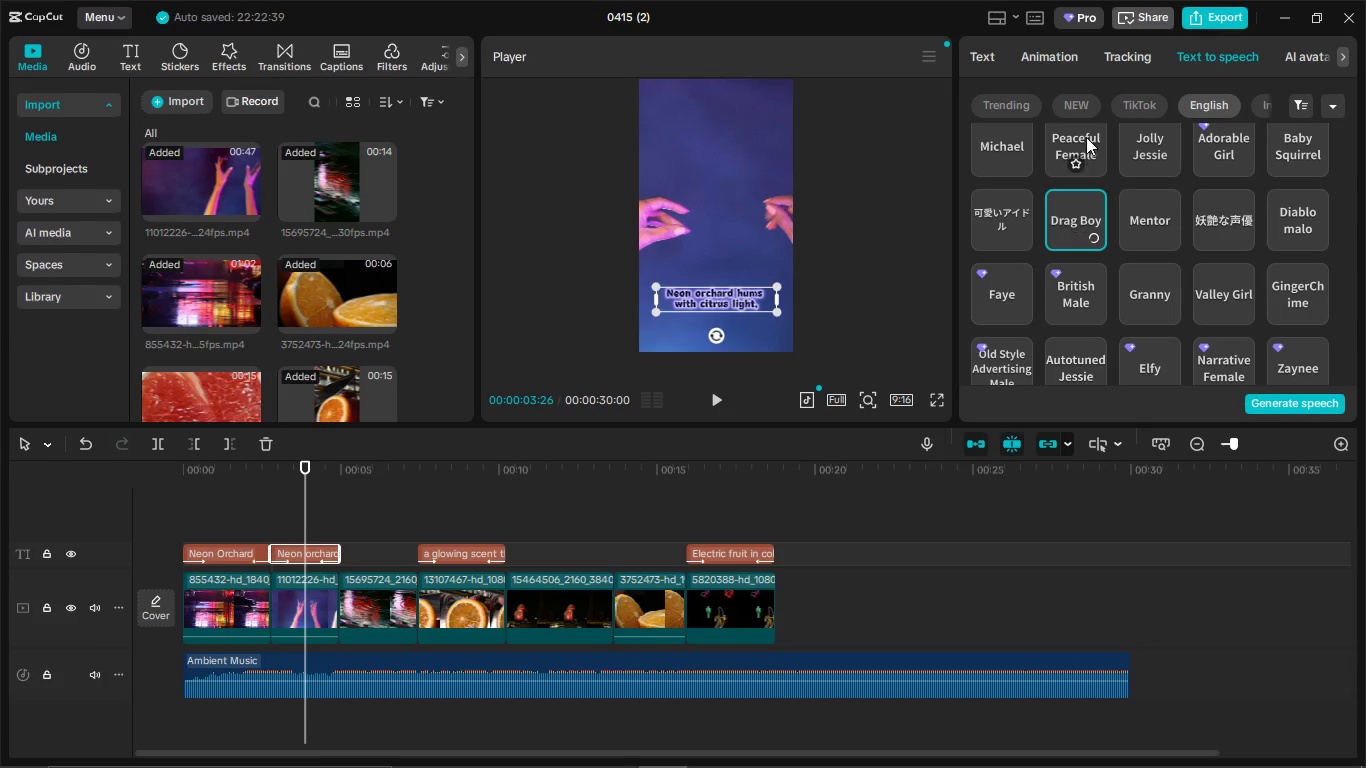 
left_click([1086, 136])
 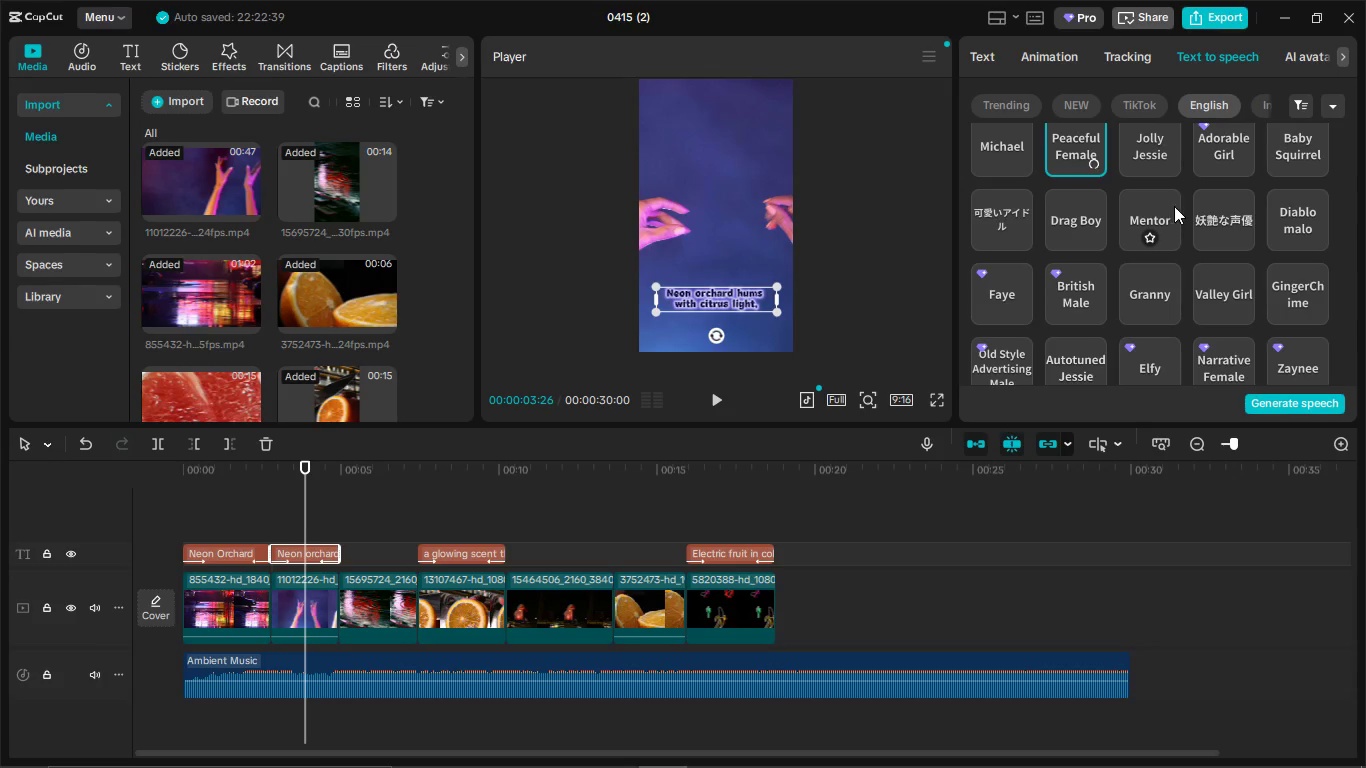 
scroll: coordinate [1178, 208], scroll_direction: up, amount: 1.0
 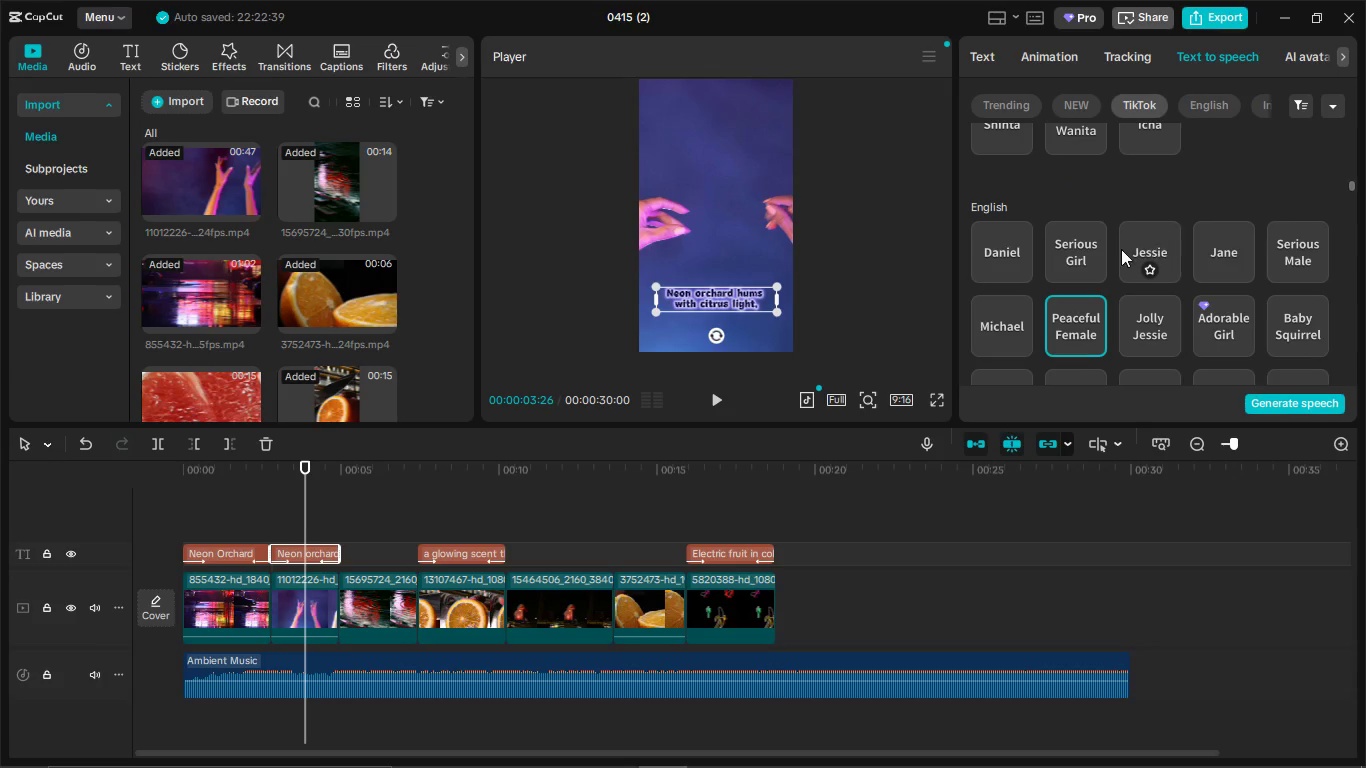 
left_click([1080, 229])
 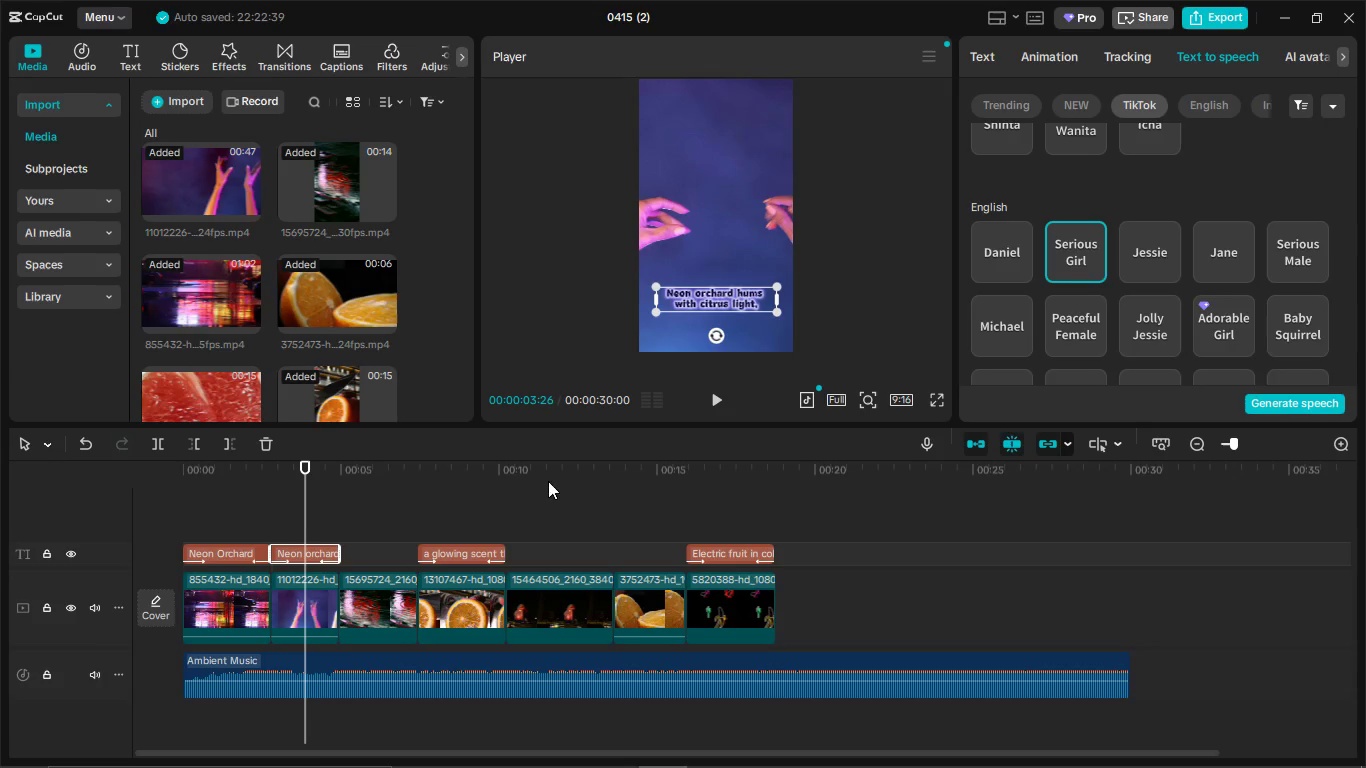 
left_click_drag(start_coordinate=[309, 505], to_coordinate=[267, 519])
 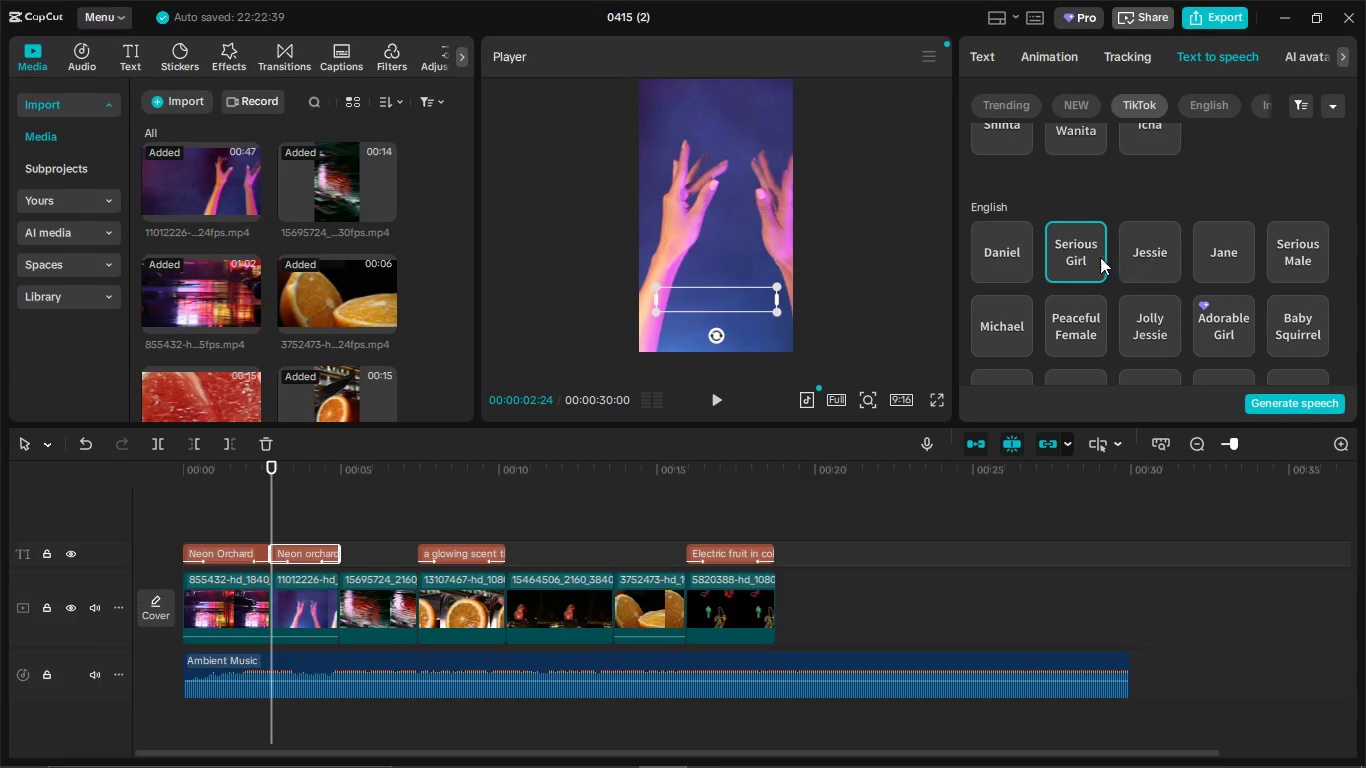 
left_click([1087, 234])
 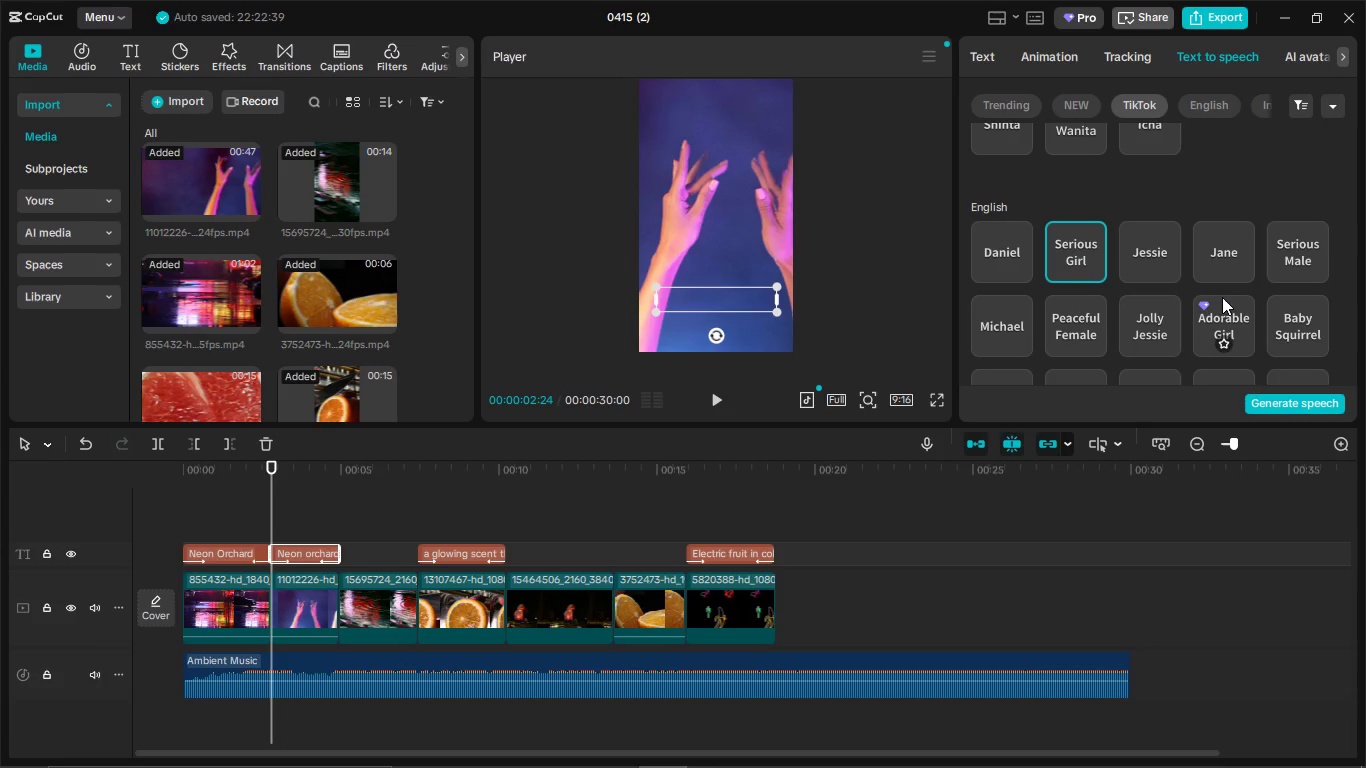 
scroll: coordinate [1201, 276], scroll_direction: up, amount: 3.0
 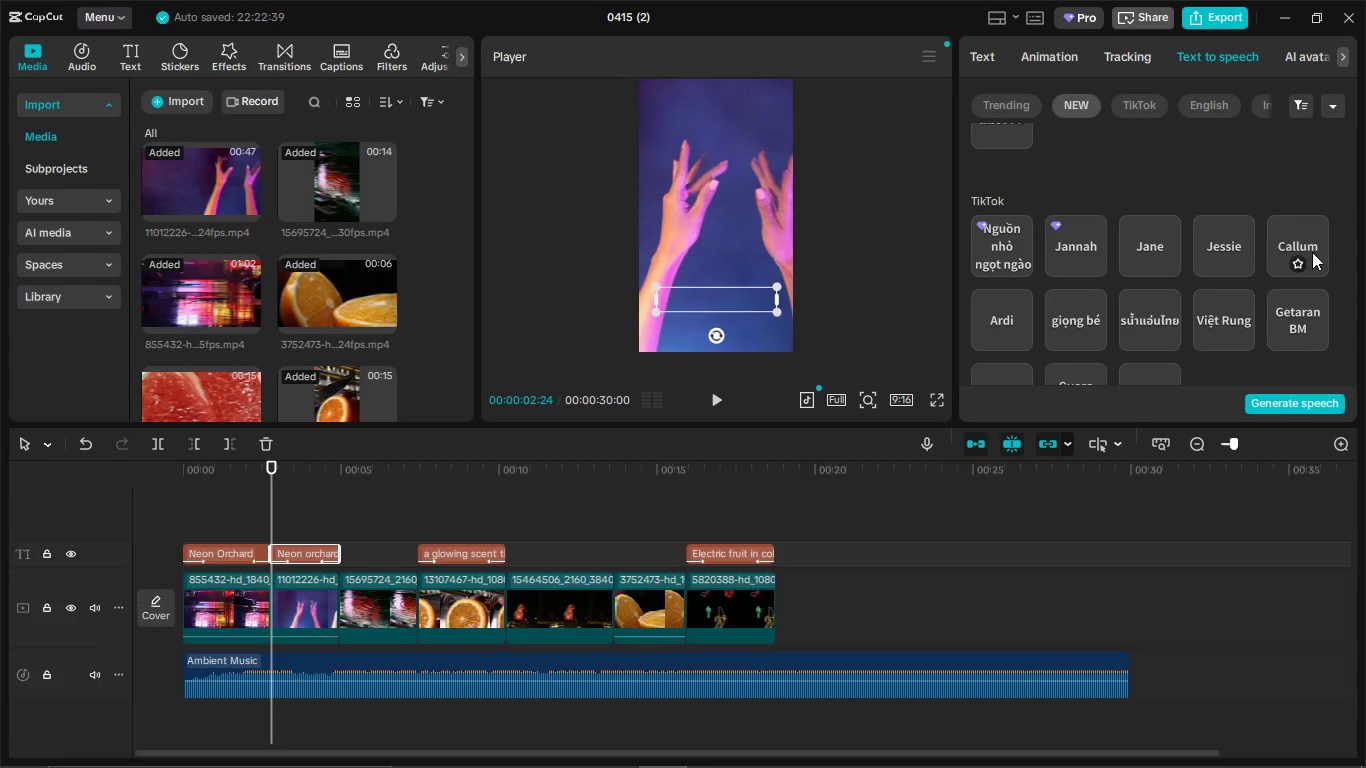 
left_click([1310, 230])
 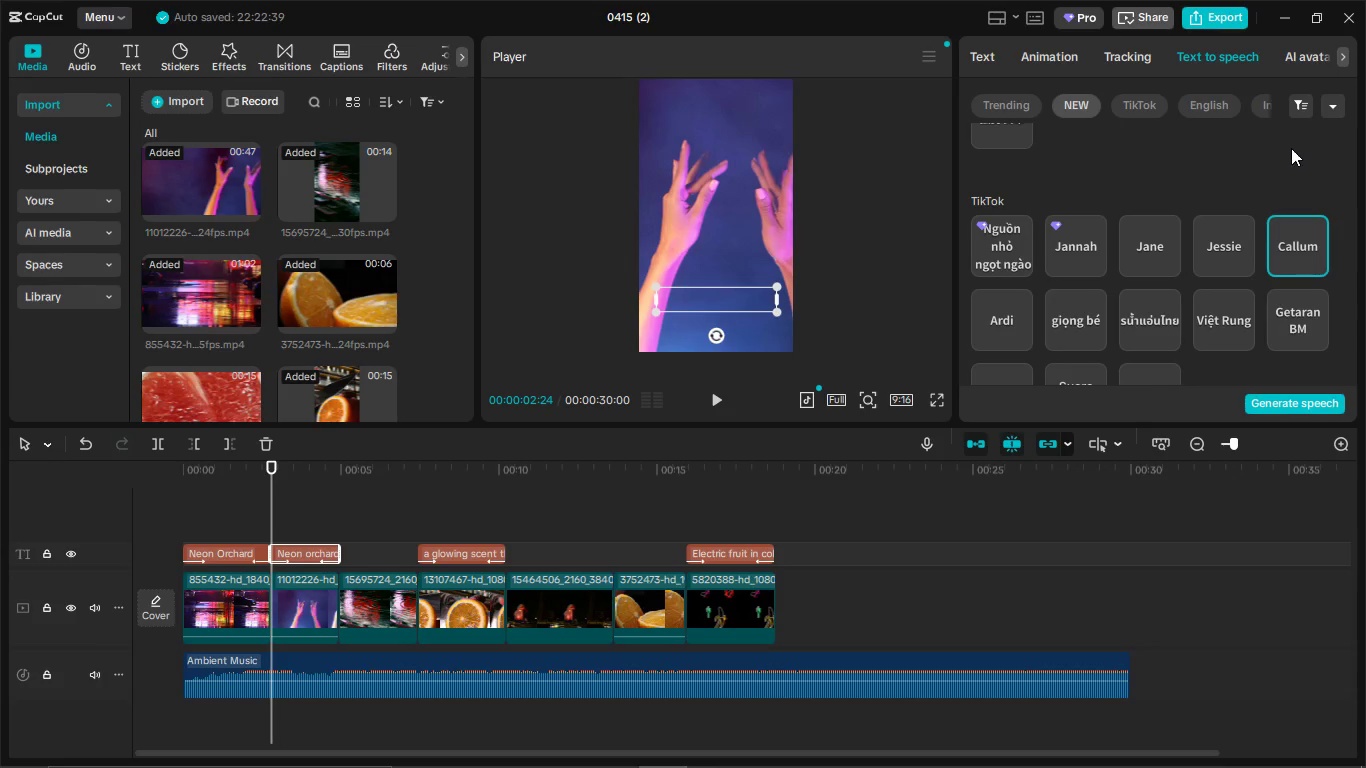 
scroll: coordinate [1244, 223], scroll_direction: down, amount: 1.0
 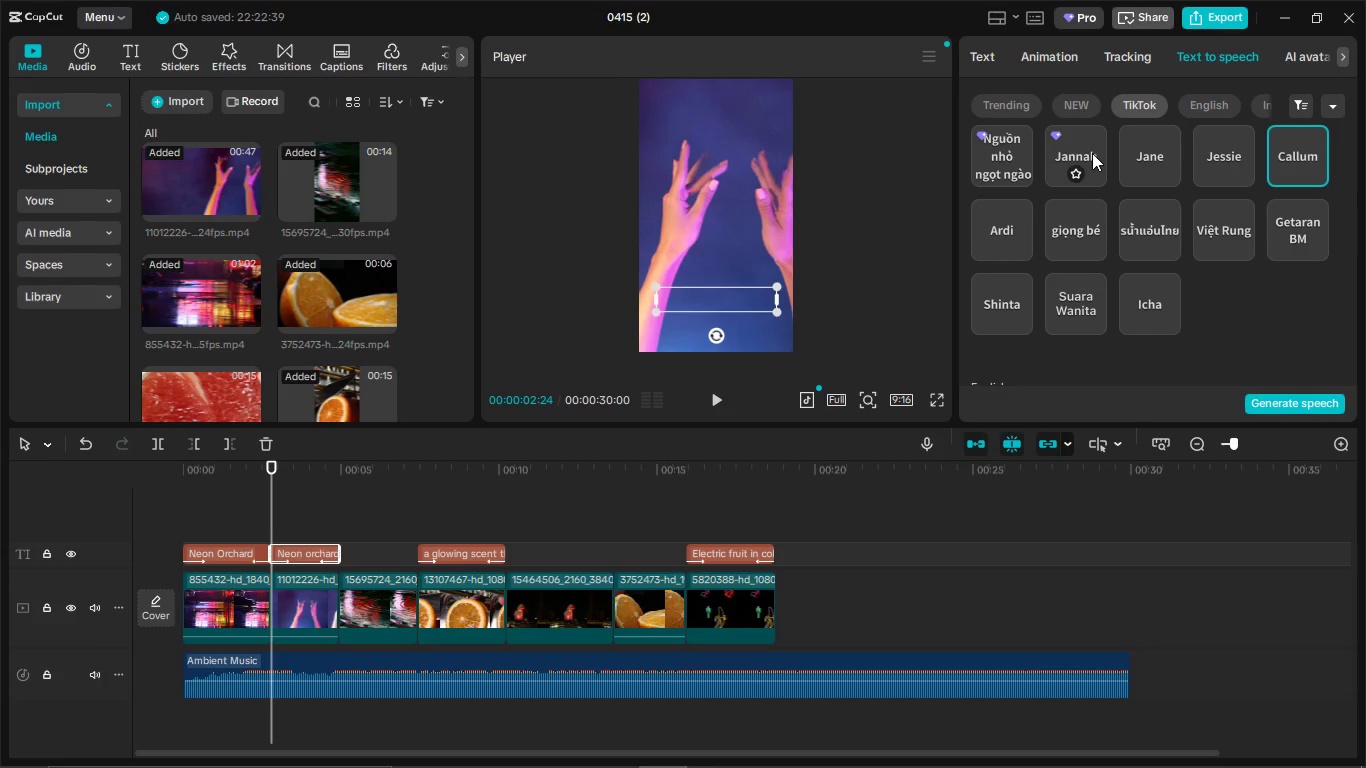 
left_click([1132, 148])
 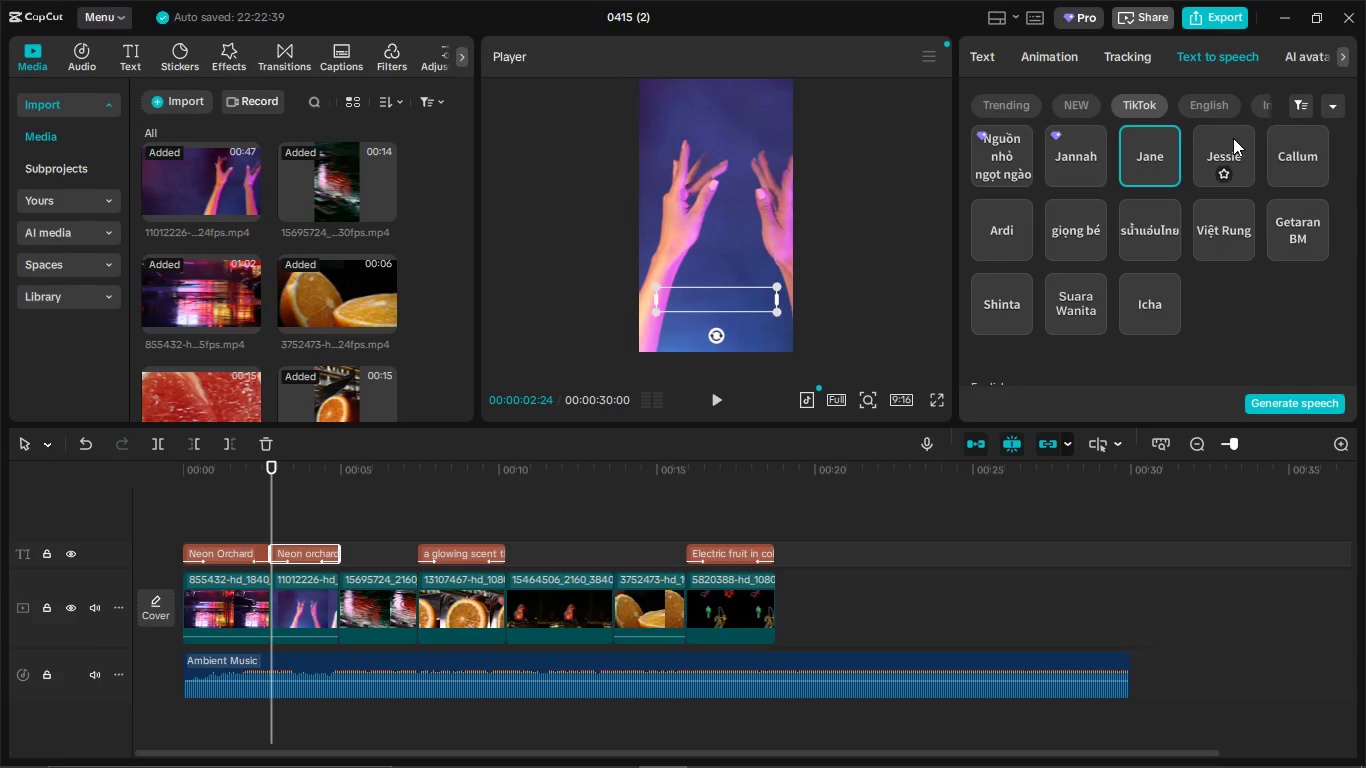 
left_click([1086, 154])
 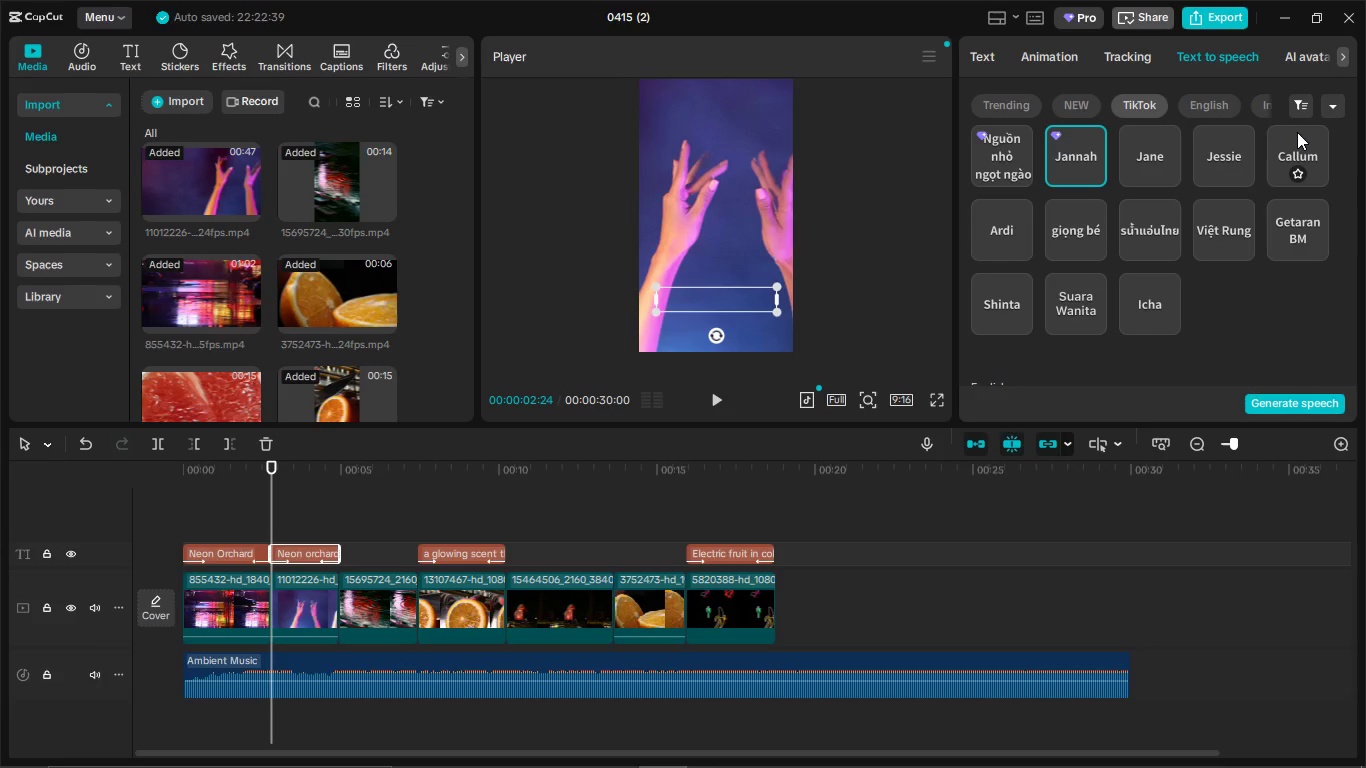 
left_click([1297, 132])
 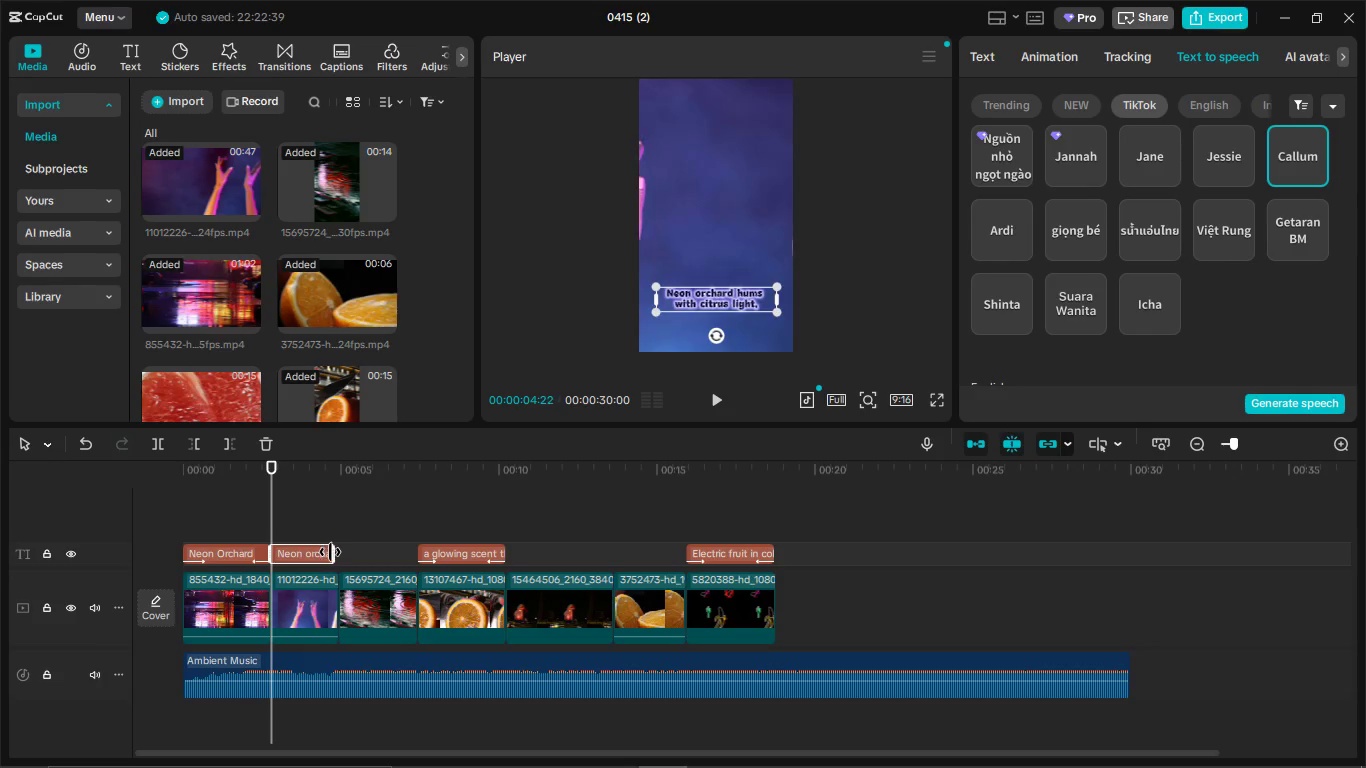 
wait(5.45)
 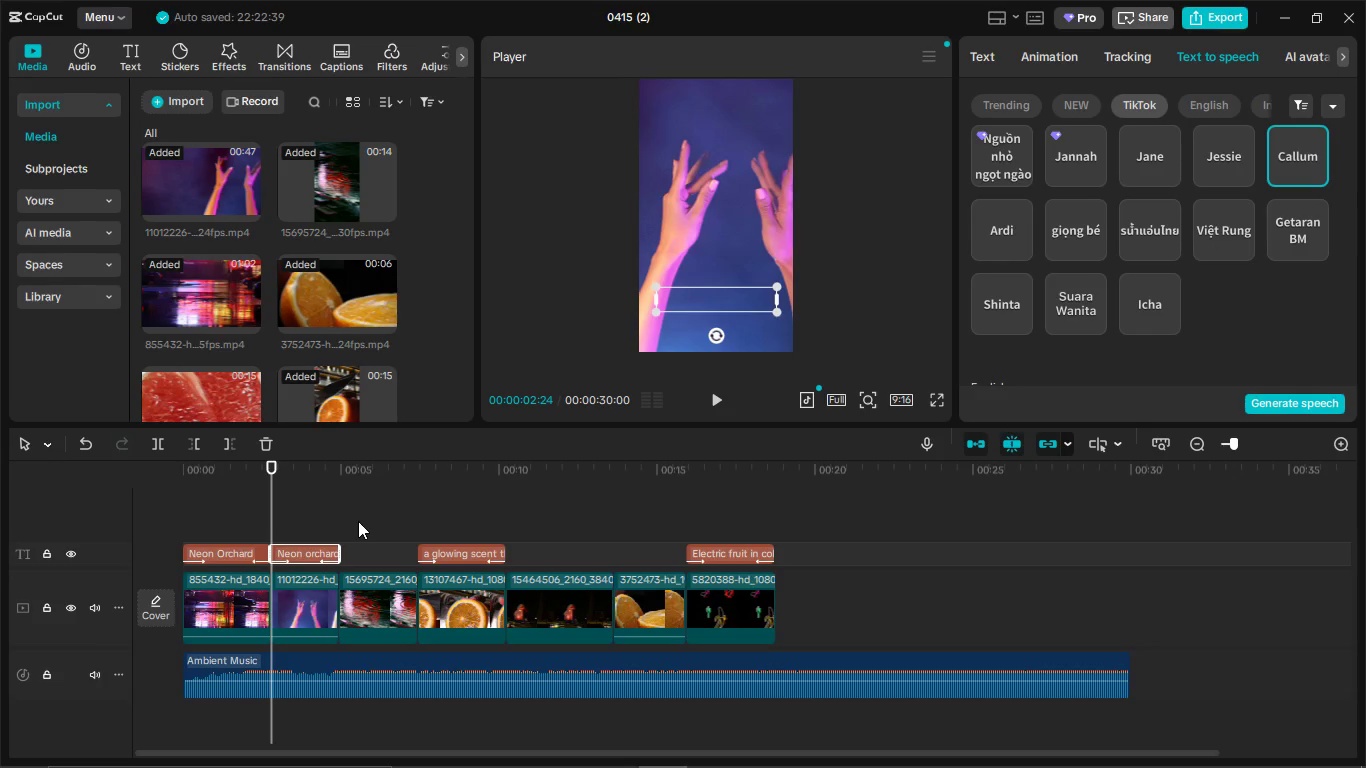 
left_click_drag(start_coordinate=[266, 519], to_coordinate=[157, 539])
 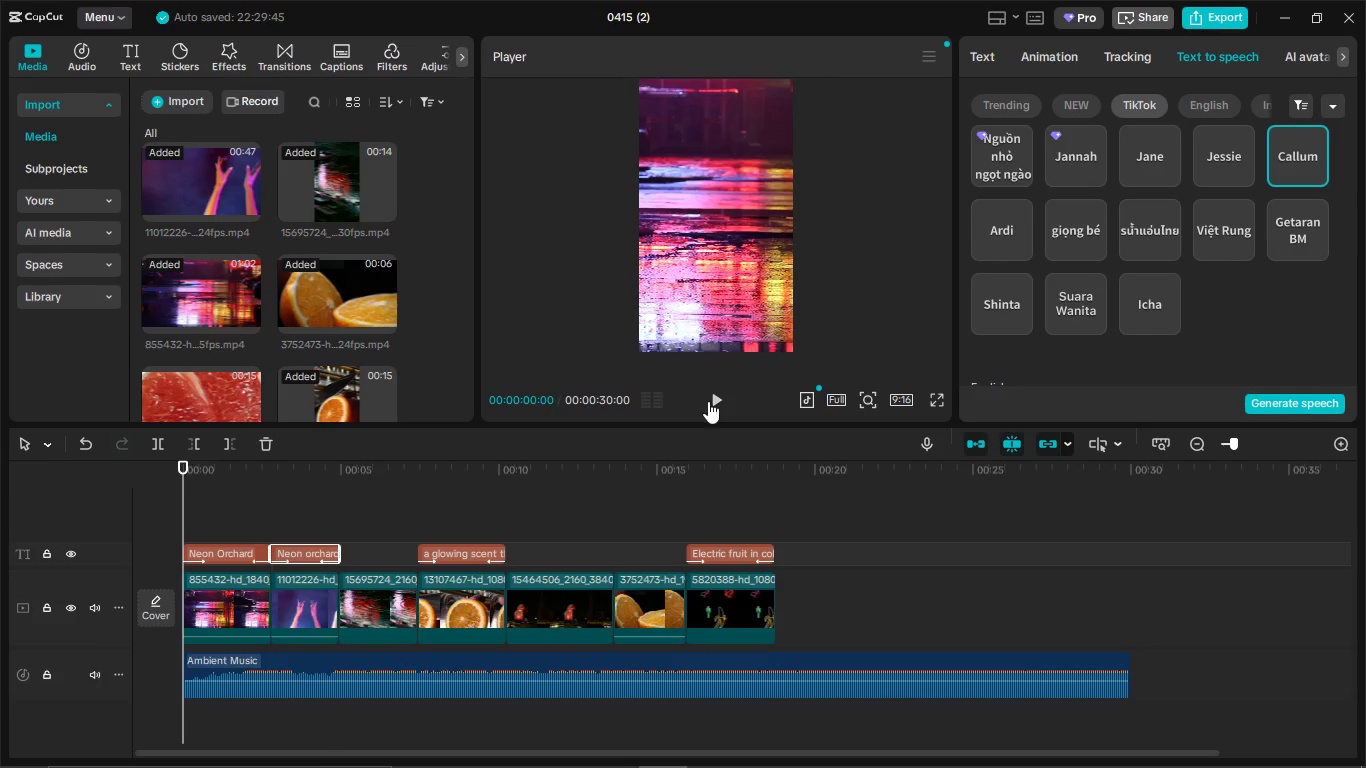 
left_click([713, 400])
 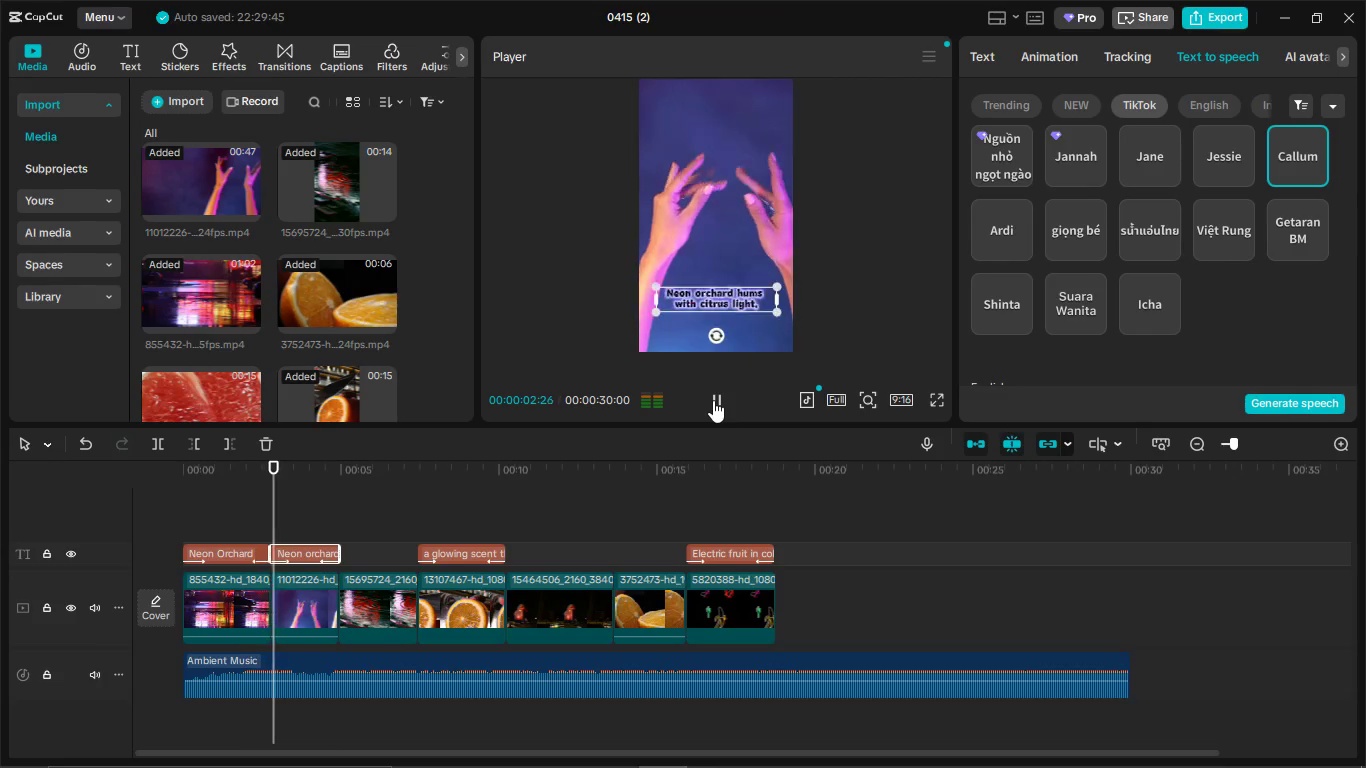 
left_click([713, 400])
 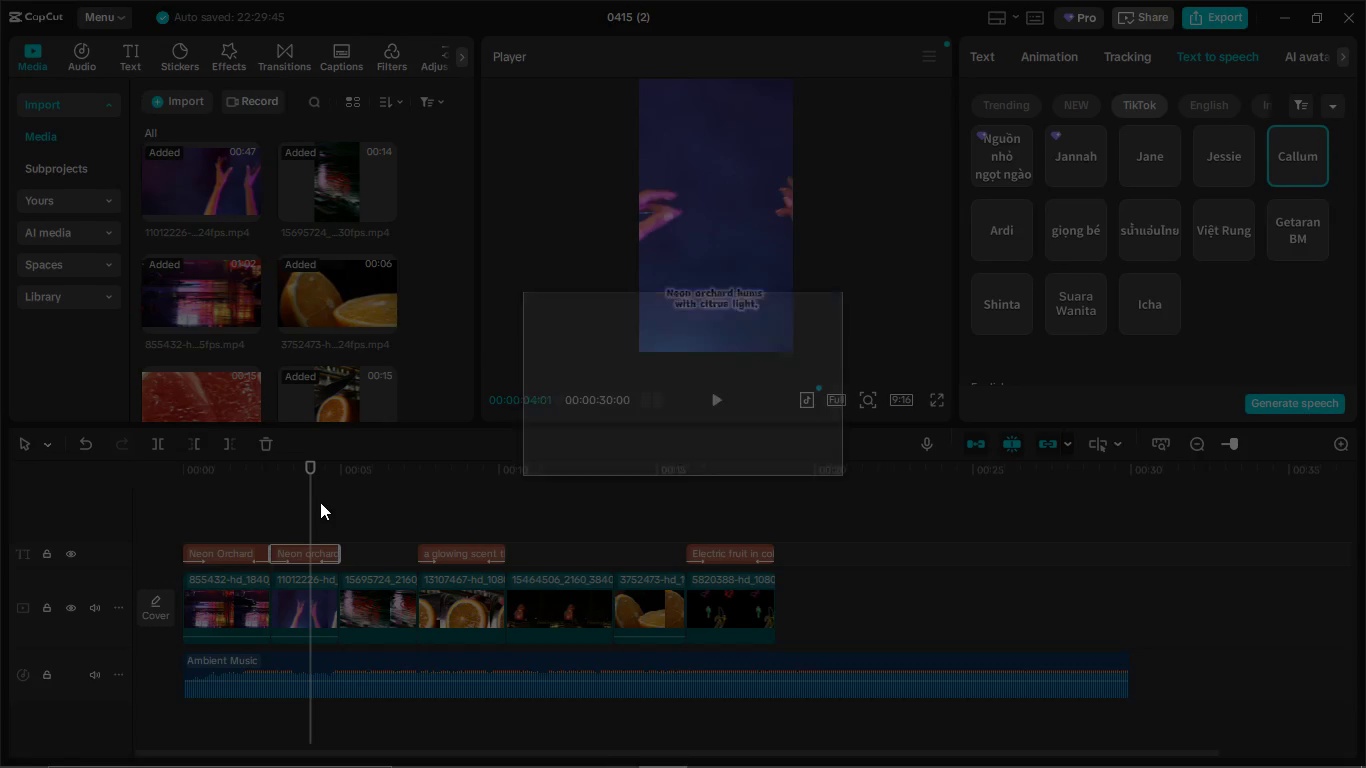 
wait(6.83)
 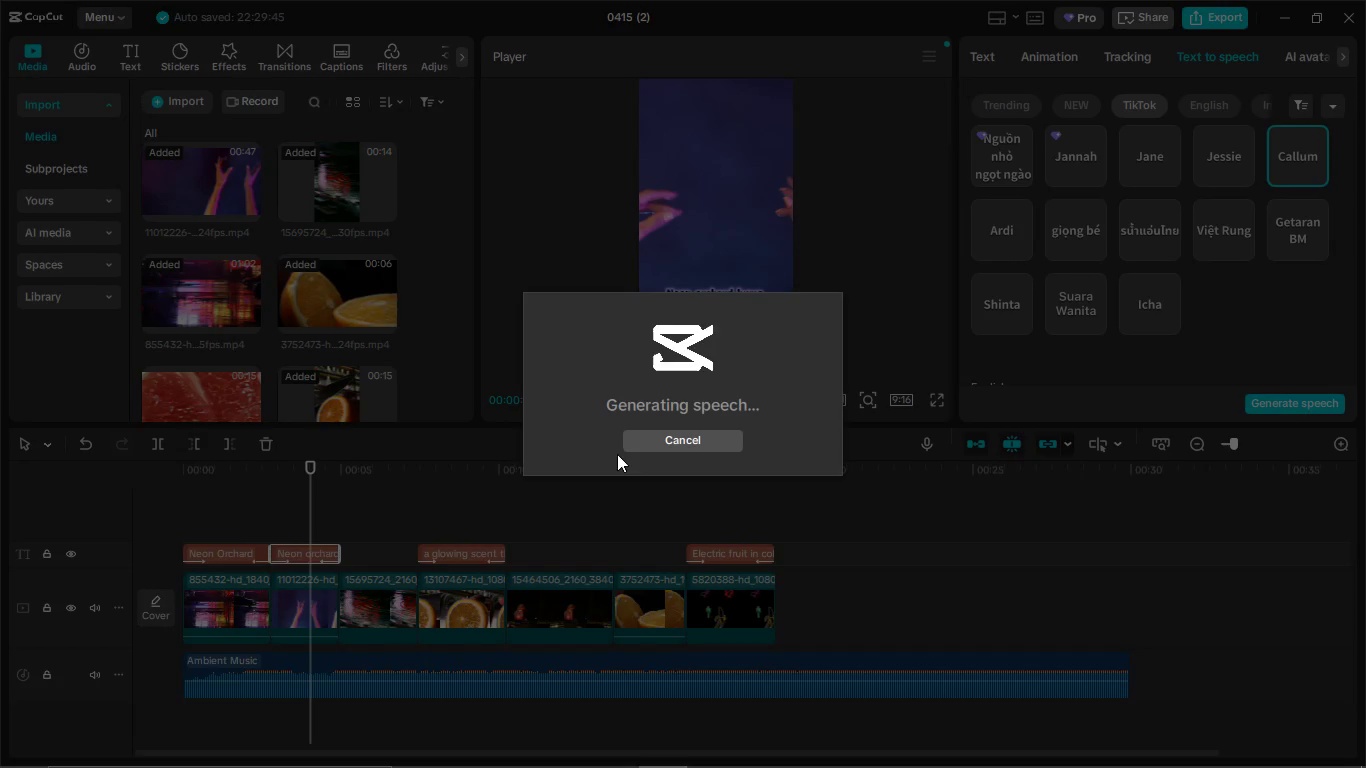 
left_click_drag(start_coordinate=[295, 706], to_coordinate=[289, 702])
 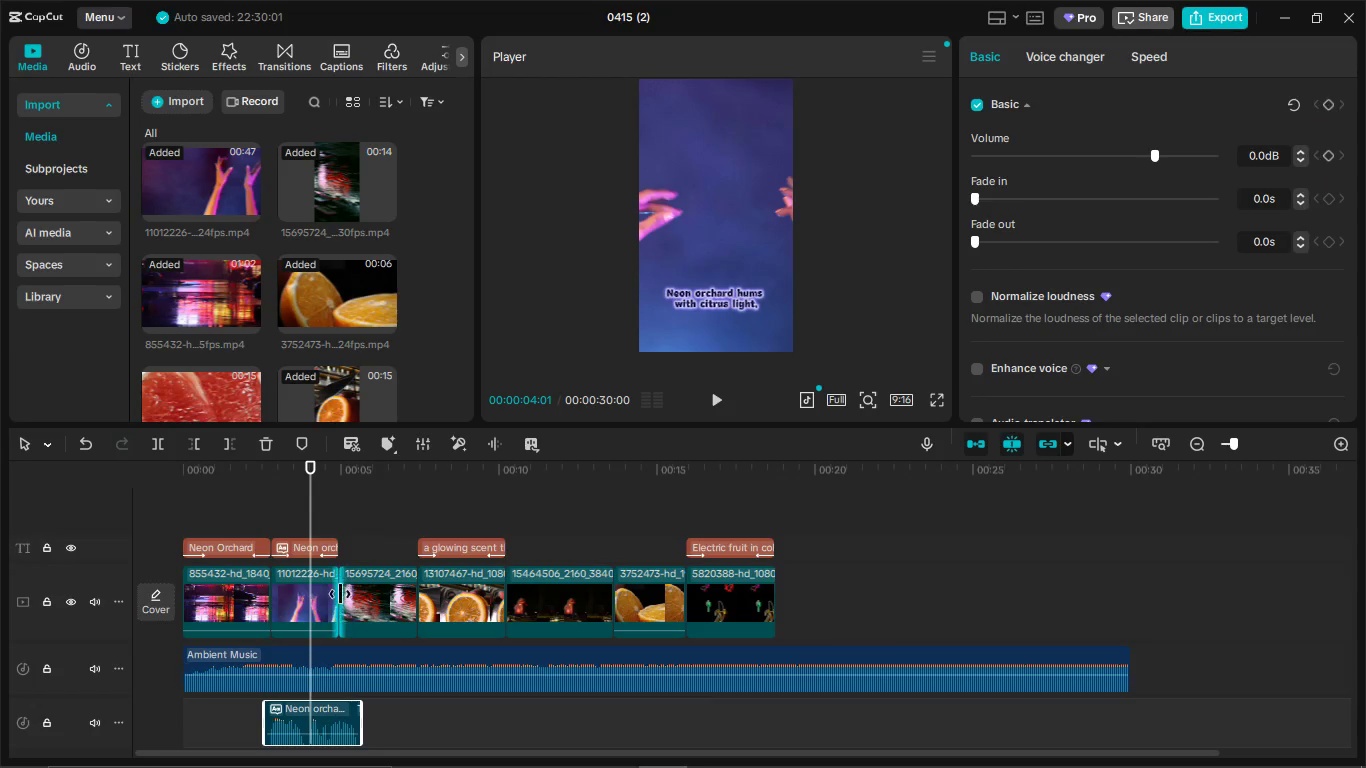 
left_click([324, 598])
 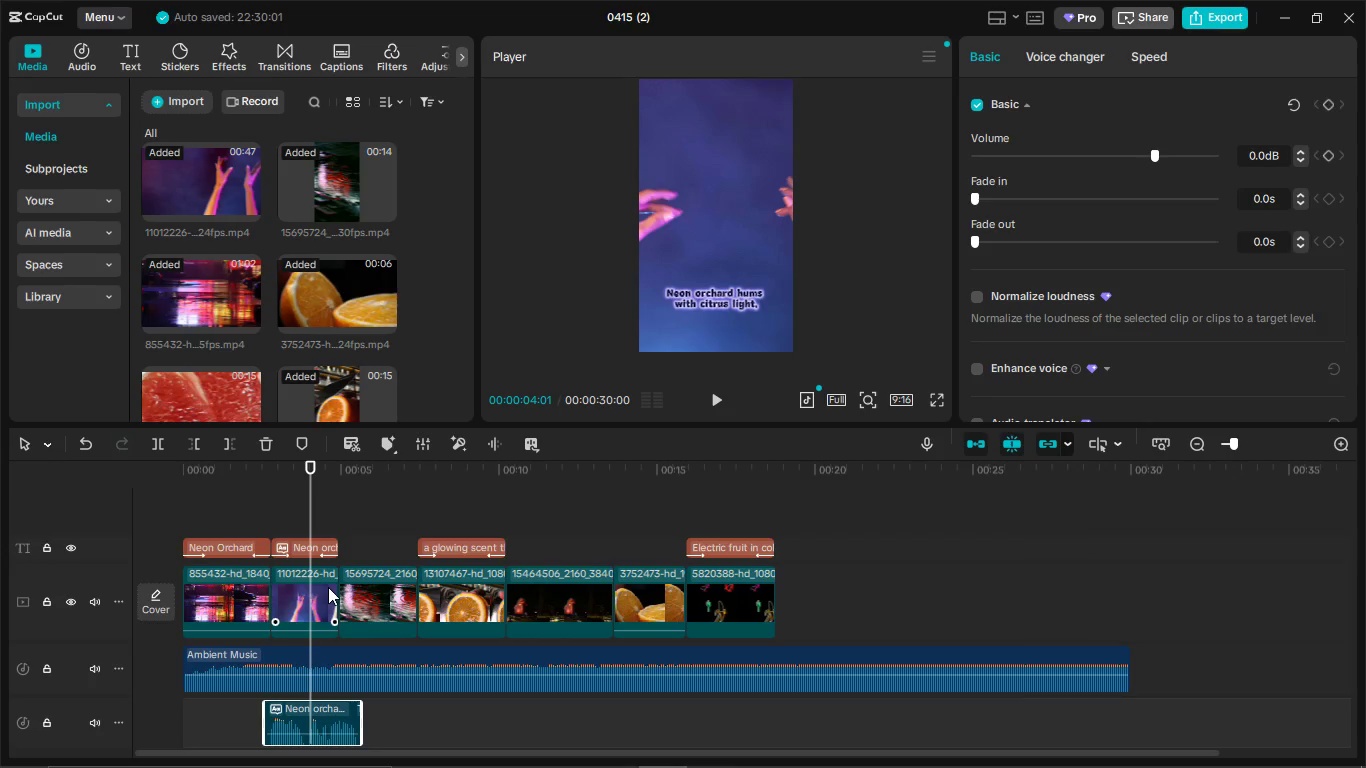 
left_click([328, 587])
 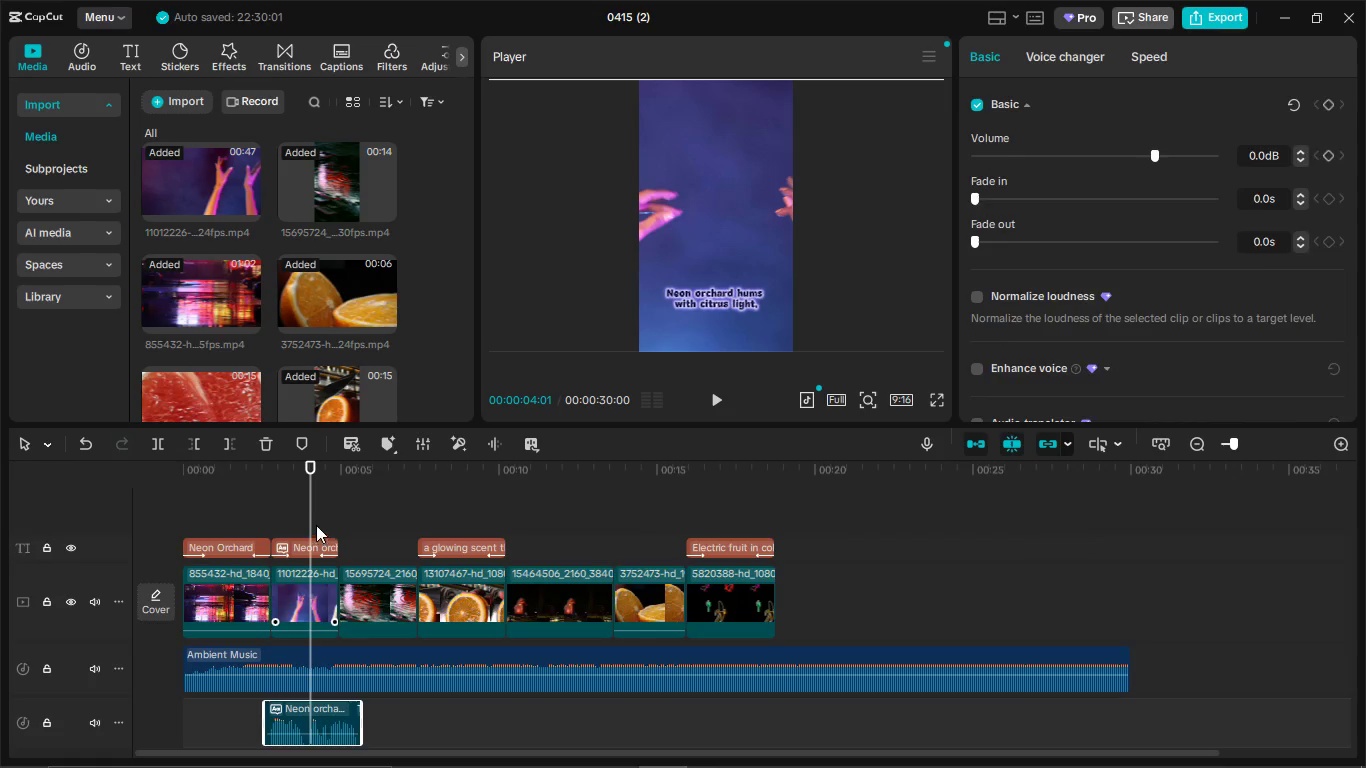 
left_click([316, 518])
 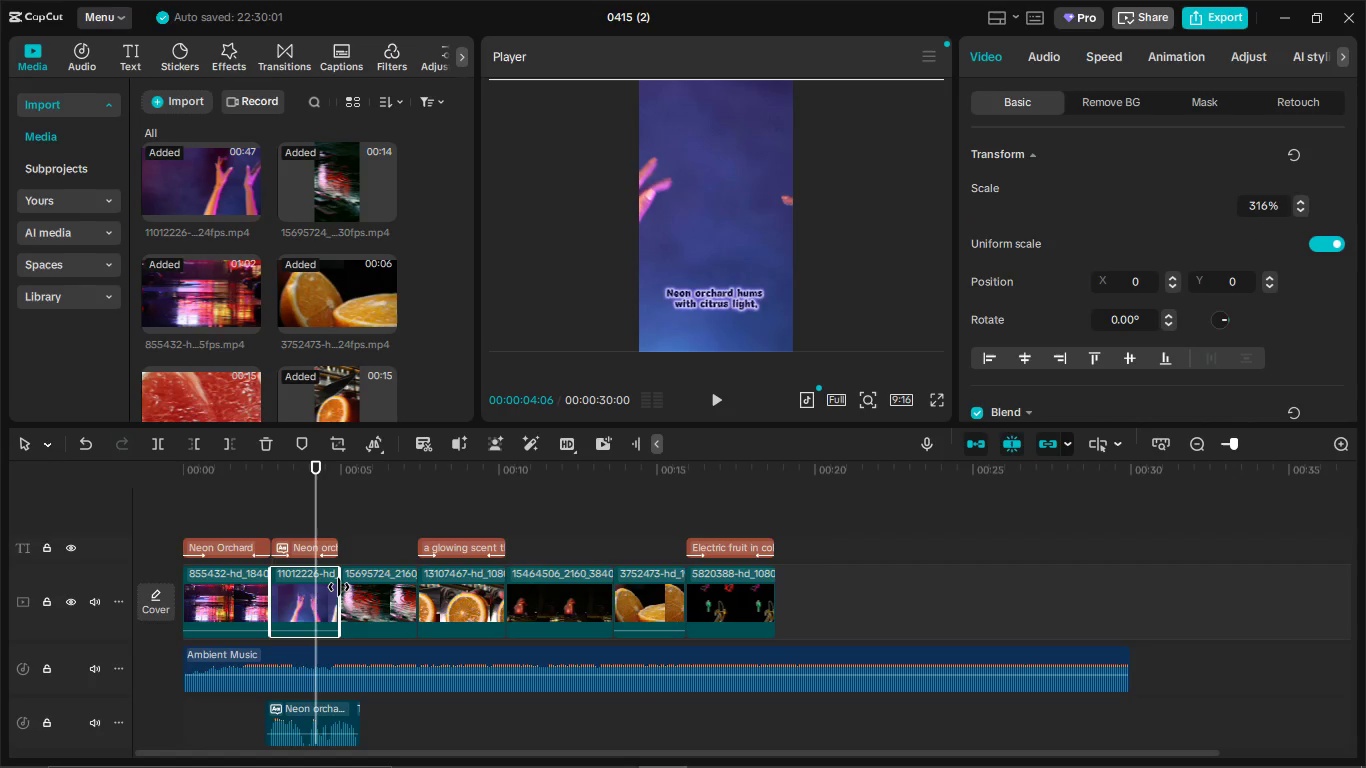 
left_click_drag(start_coordinate=[339, 587], to_coordinate=[355, 589])
 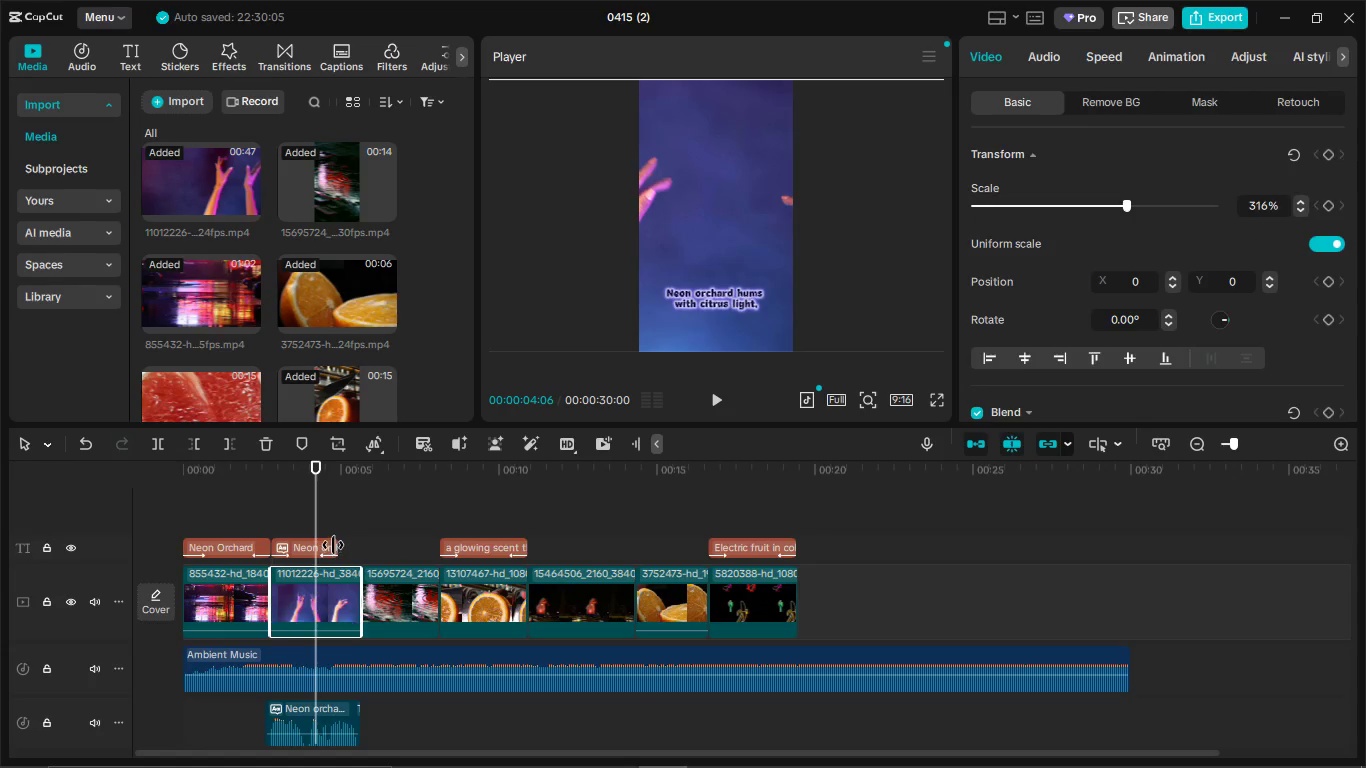 
left_click([333, 545])
 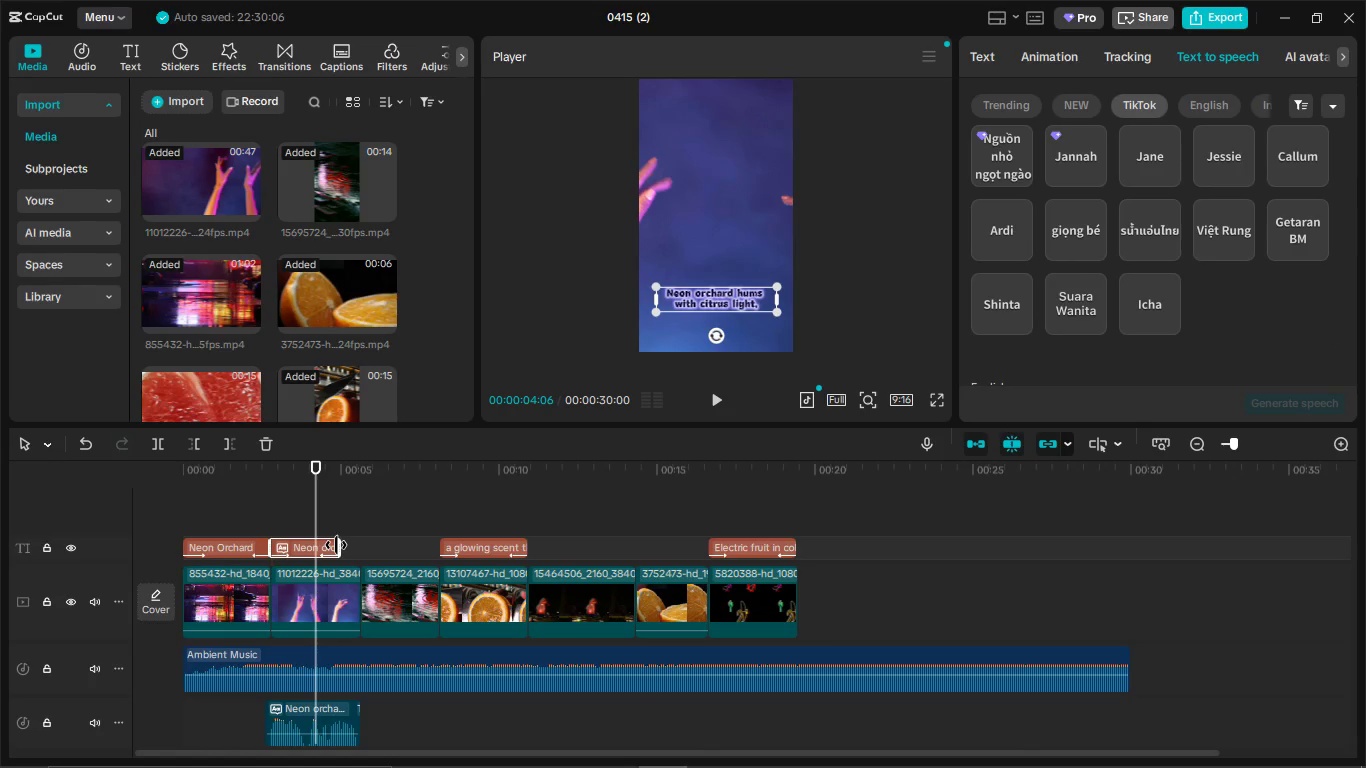 
left_click_drag(start_coordinate=[336, 545], to_coordinate=[357, 547])
 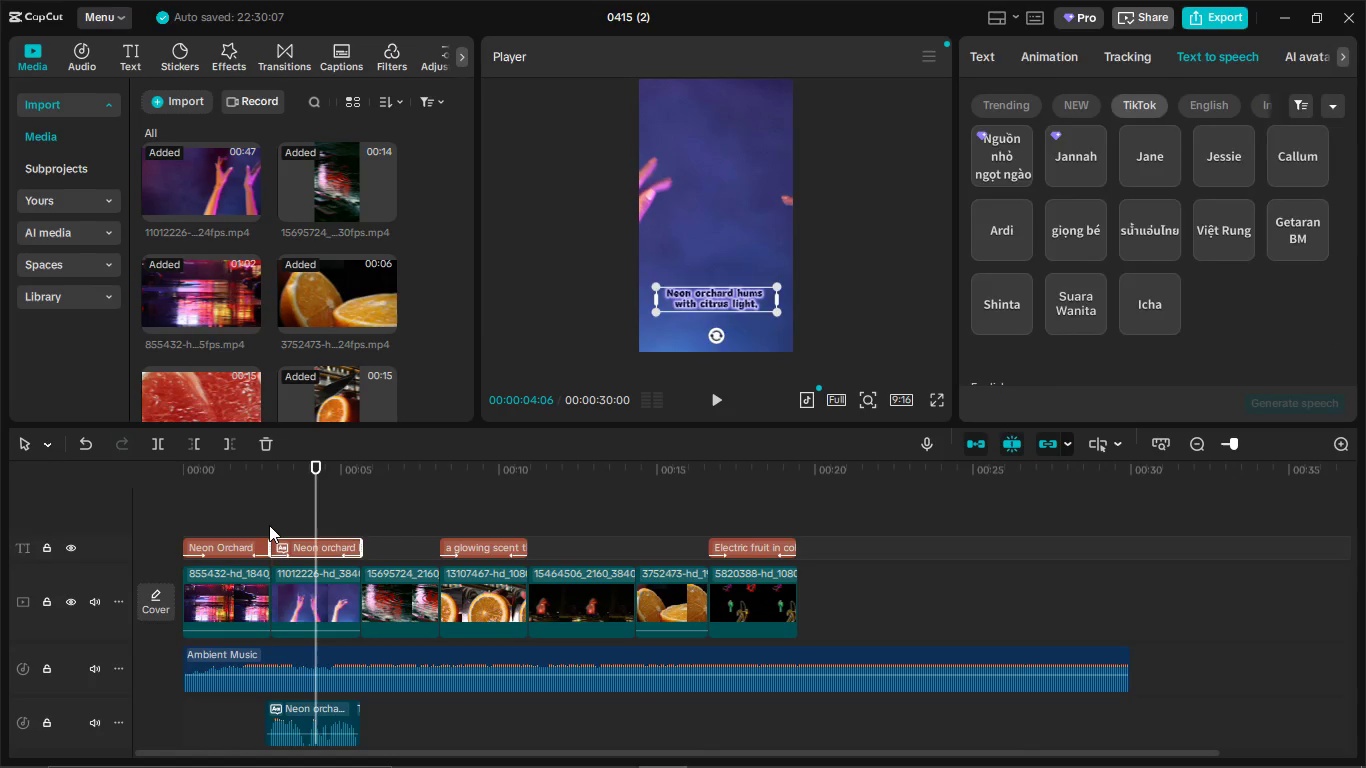 
left_click([269, 524])
 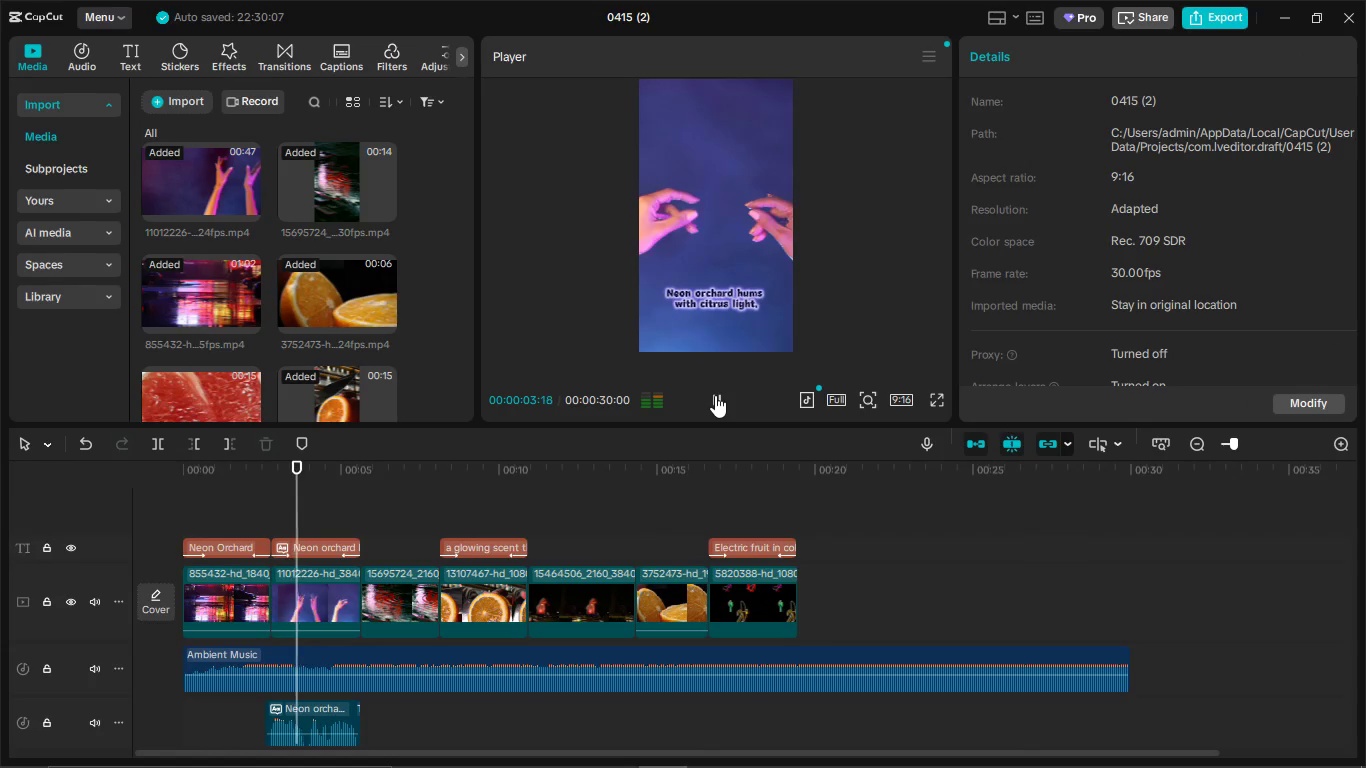 
left_click([250, 521])
 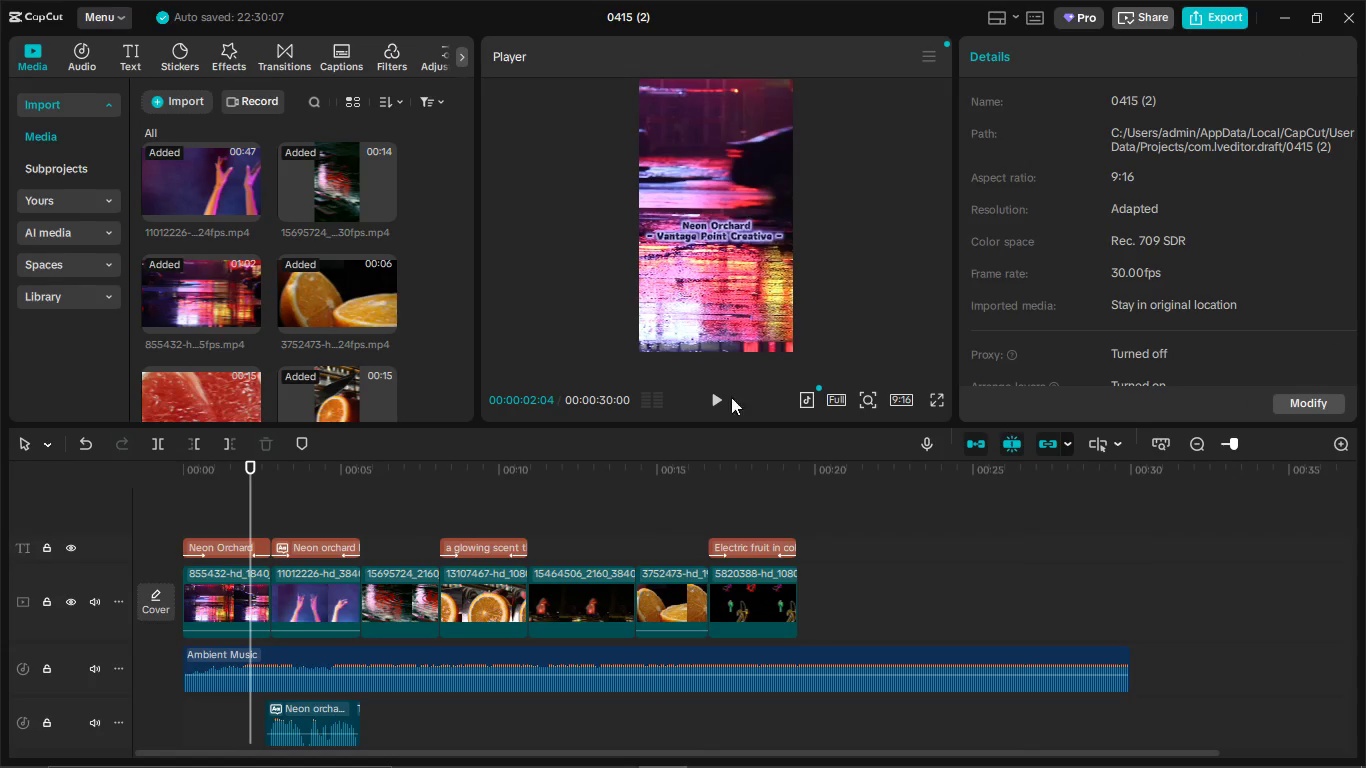 
left_click([717, 401])
 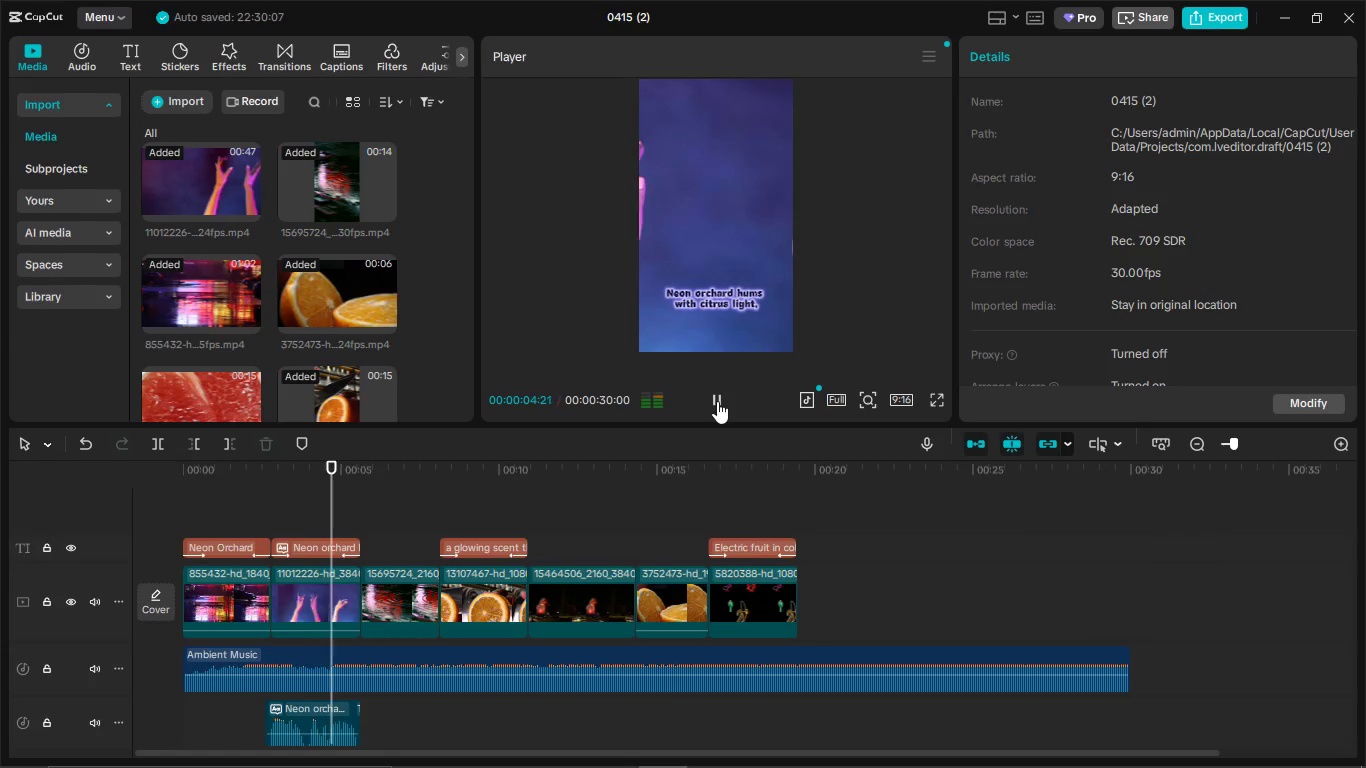 
left_click([717, 401])
 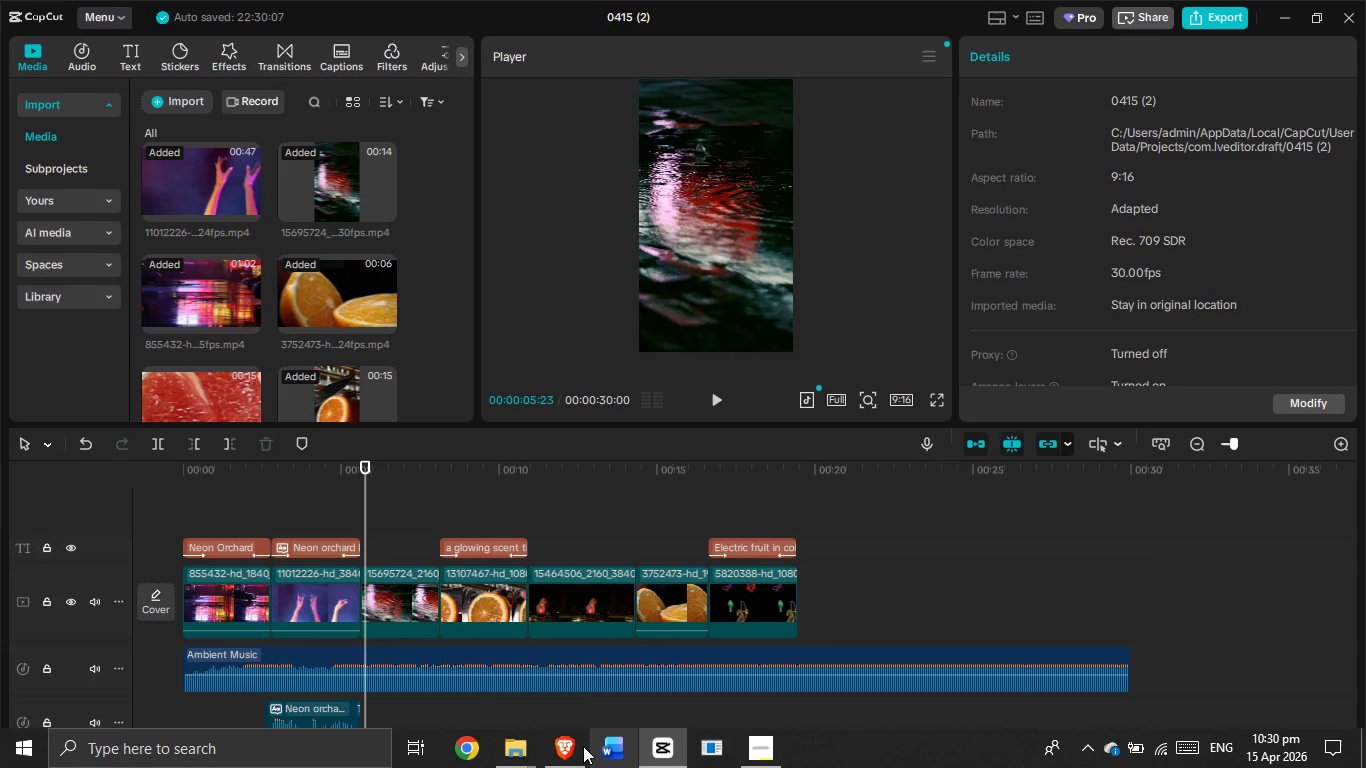 
left_click([574, 750])
 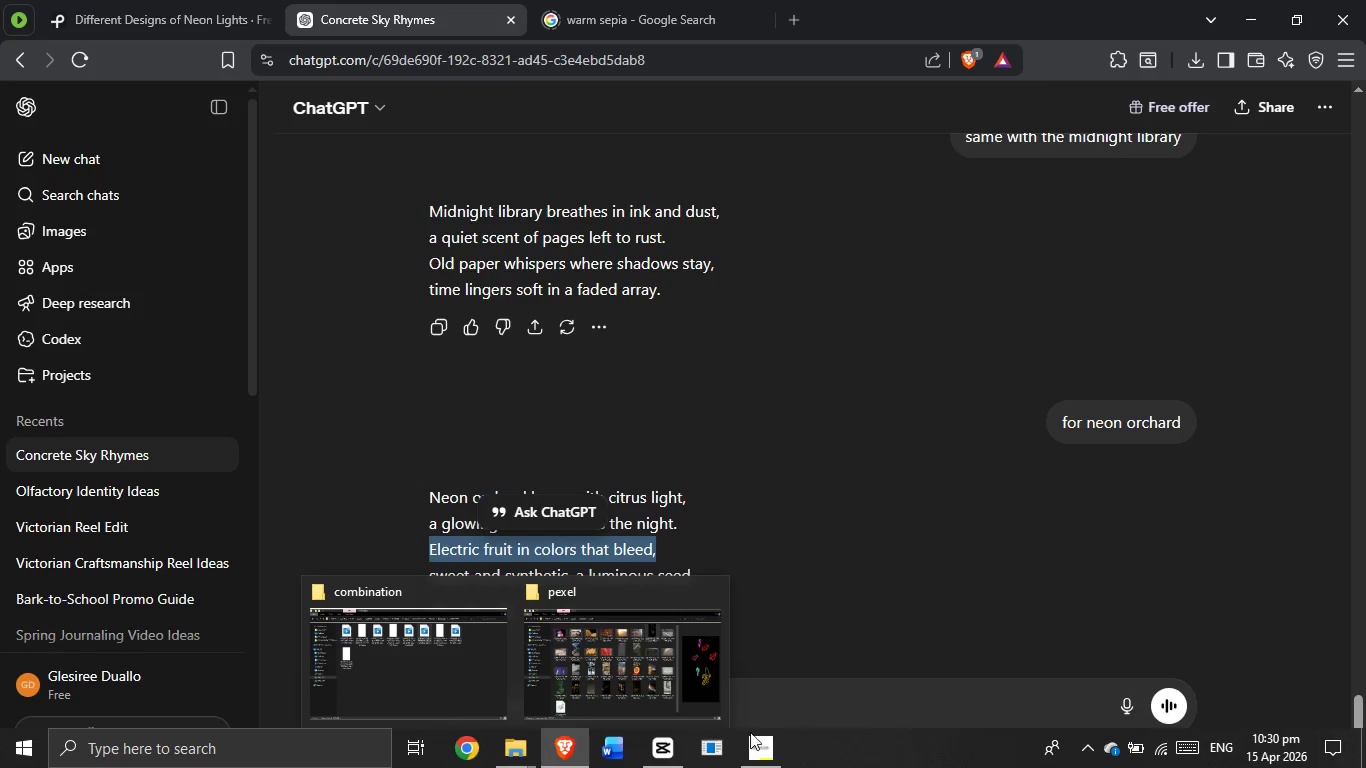 
left_click([663, 753])
 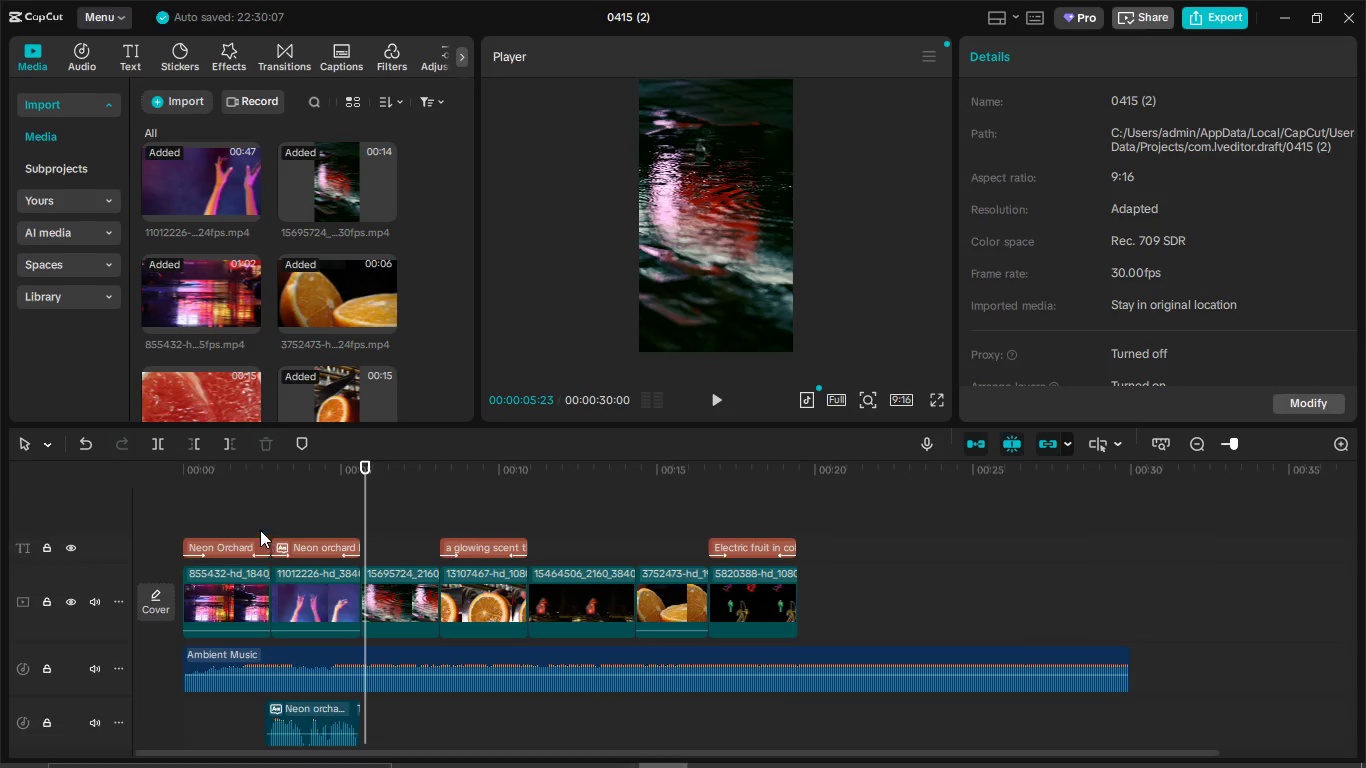 
left_click([245, 517])
 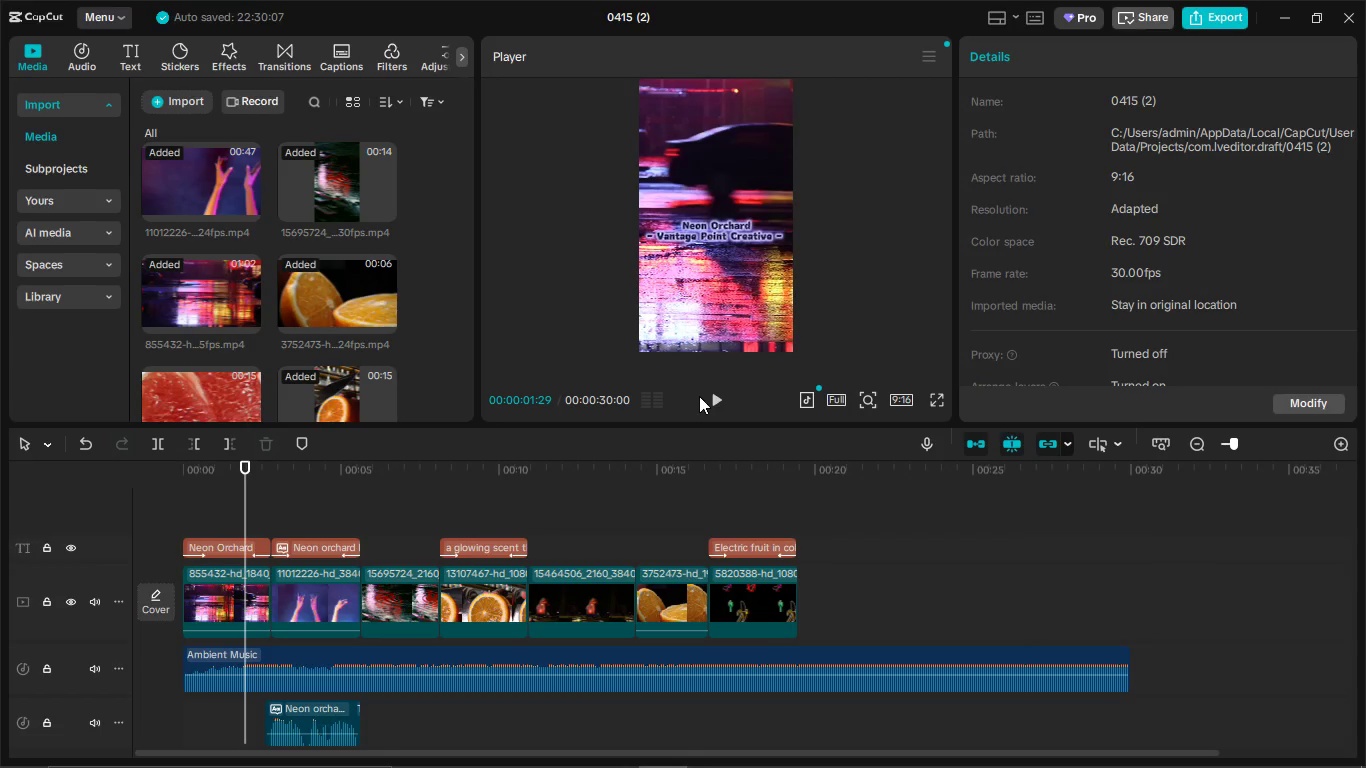 
left_click([710, 396])
 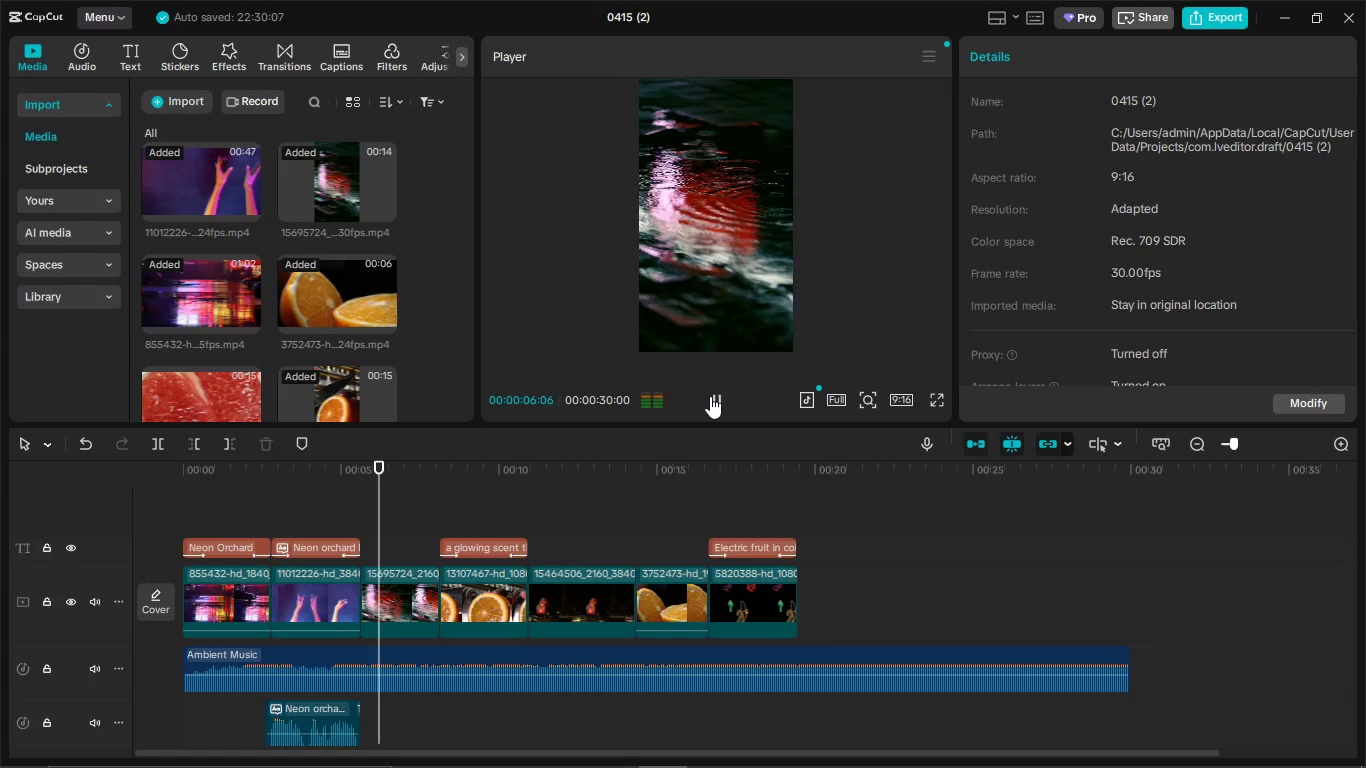 
wait(5.84)
 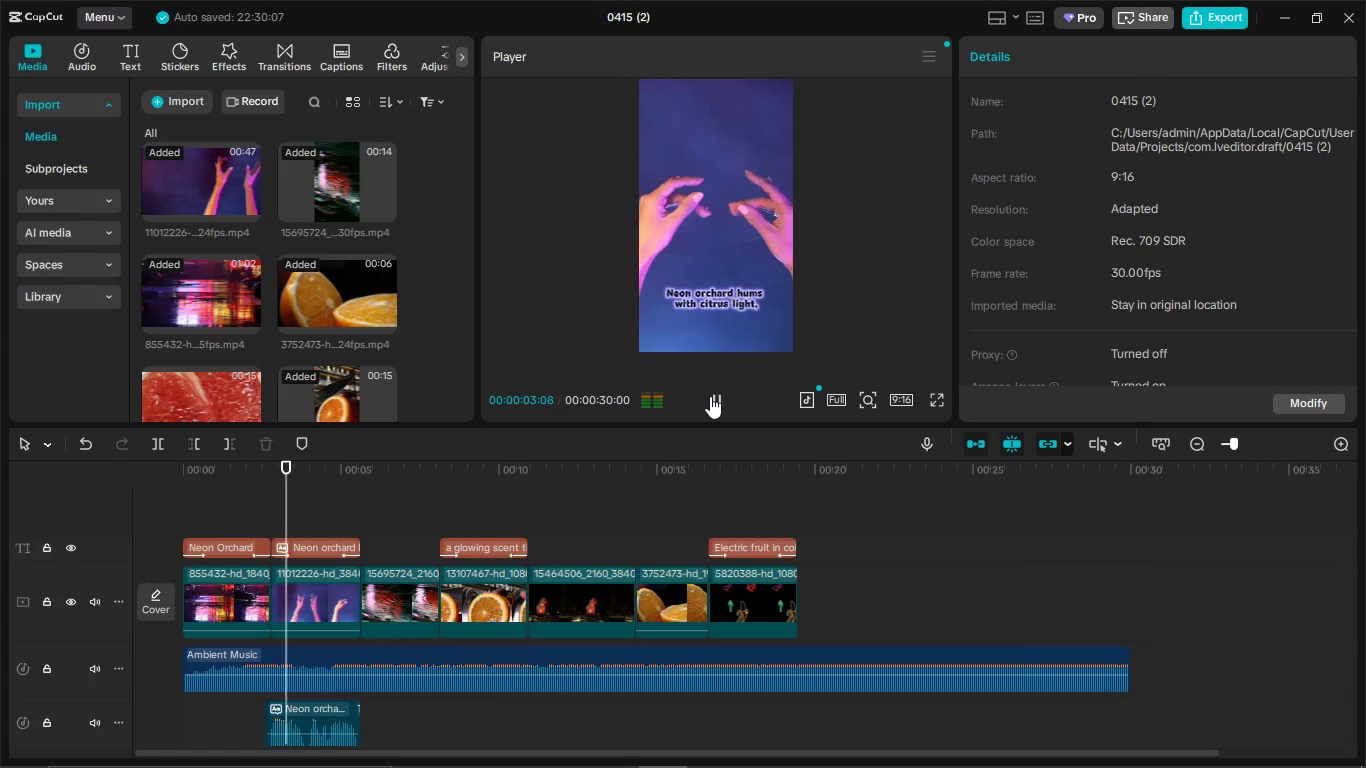 
left_click([712, 398])
 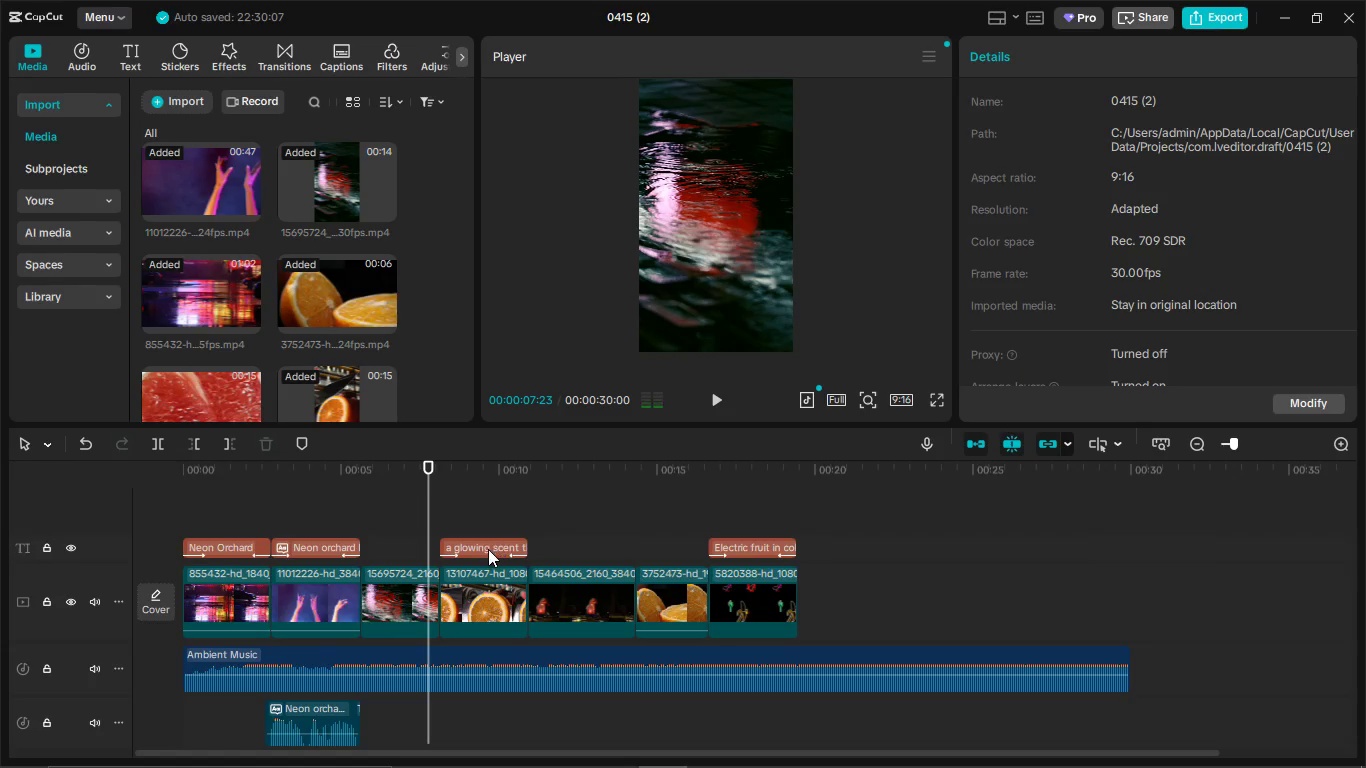 
left_click([488, 549])
 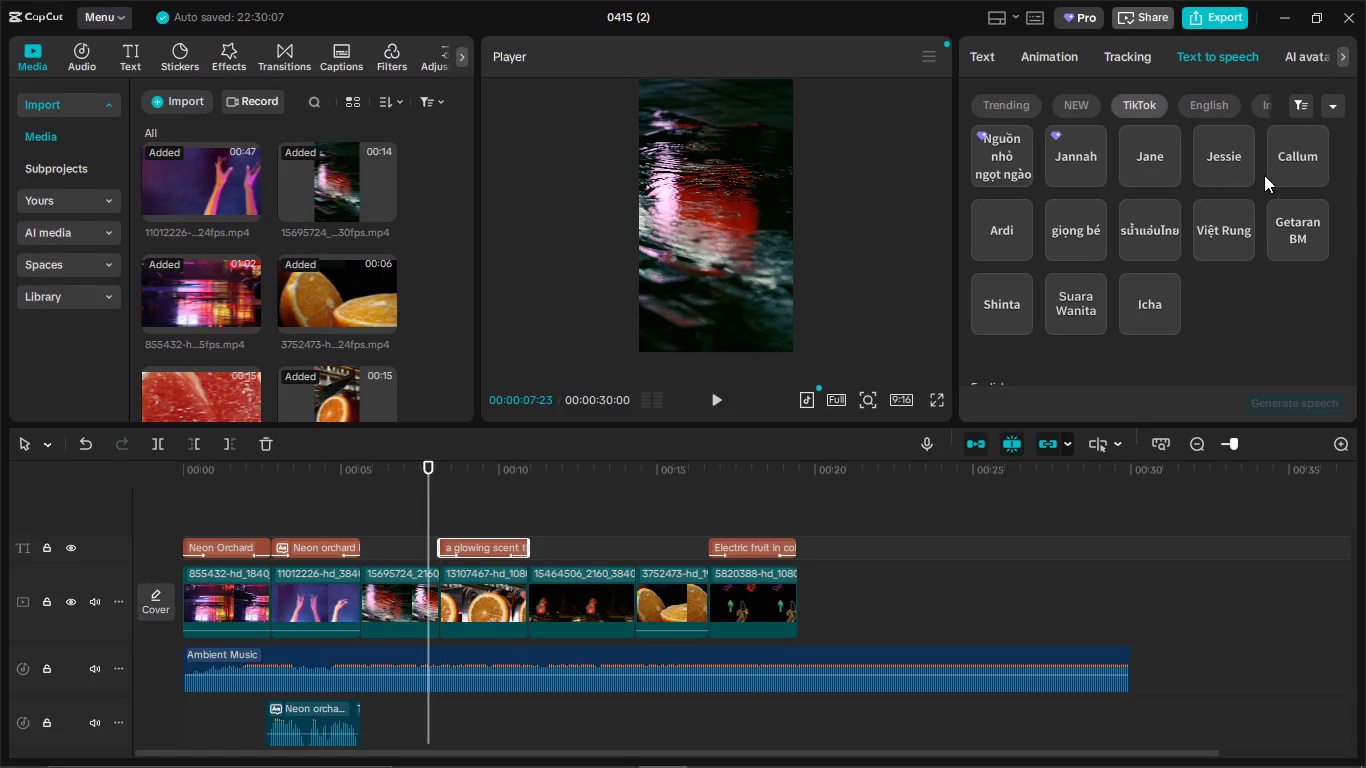 
left_click([1283, 160])
 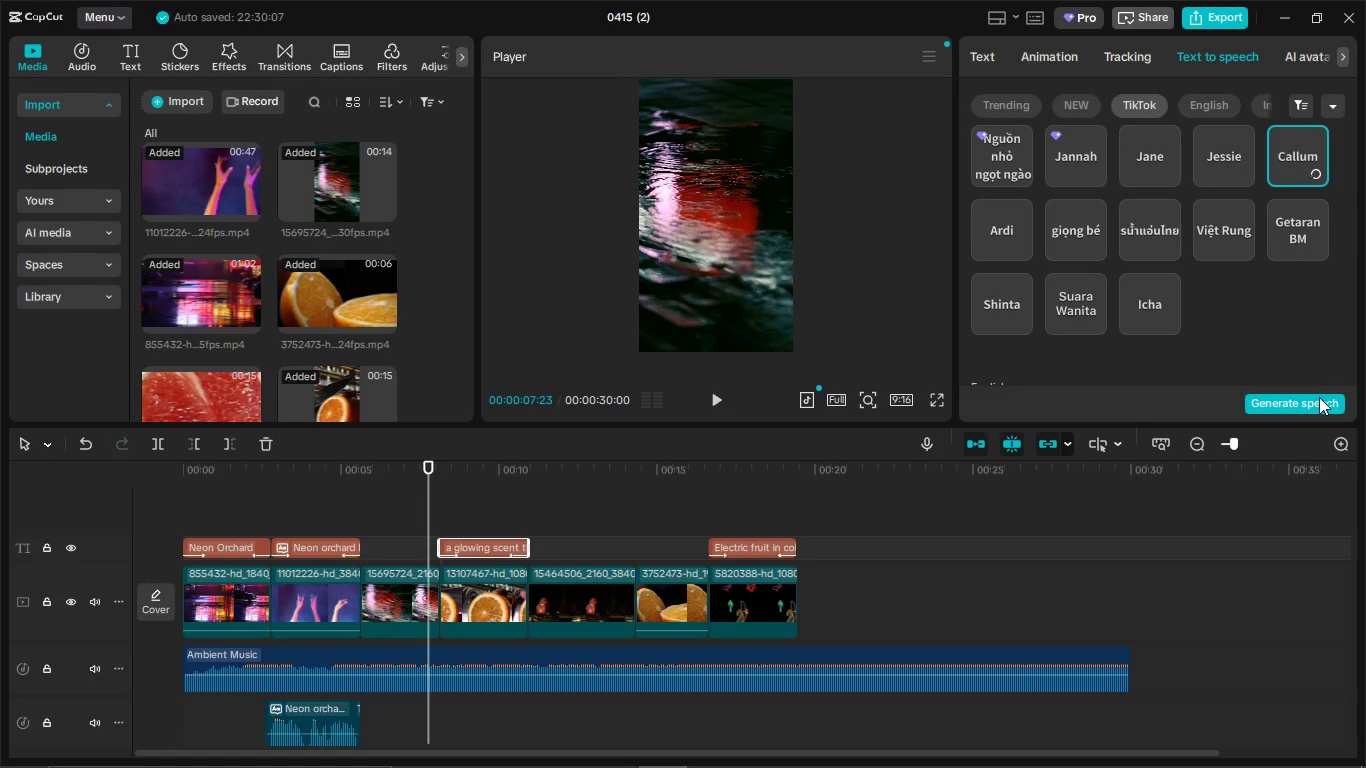 
left_click([1319, 397])
 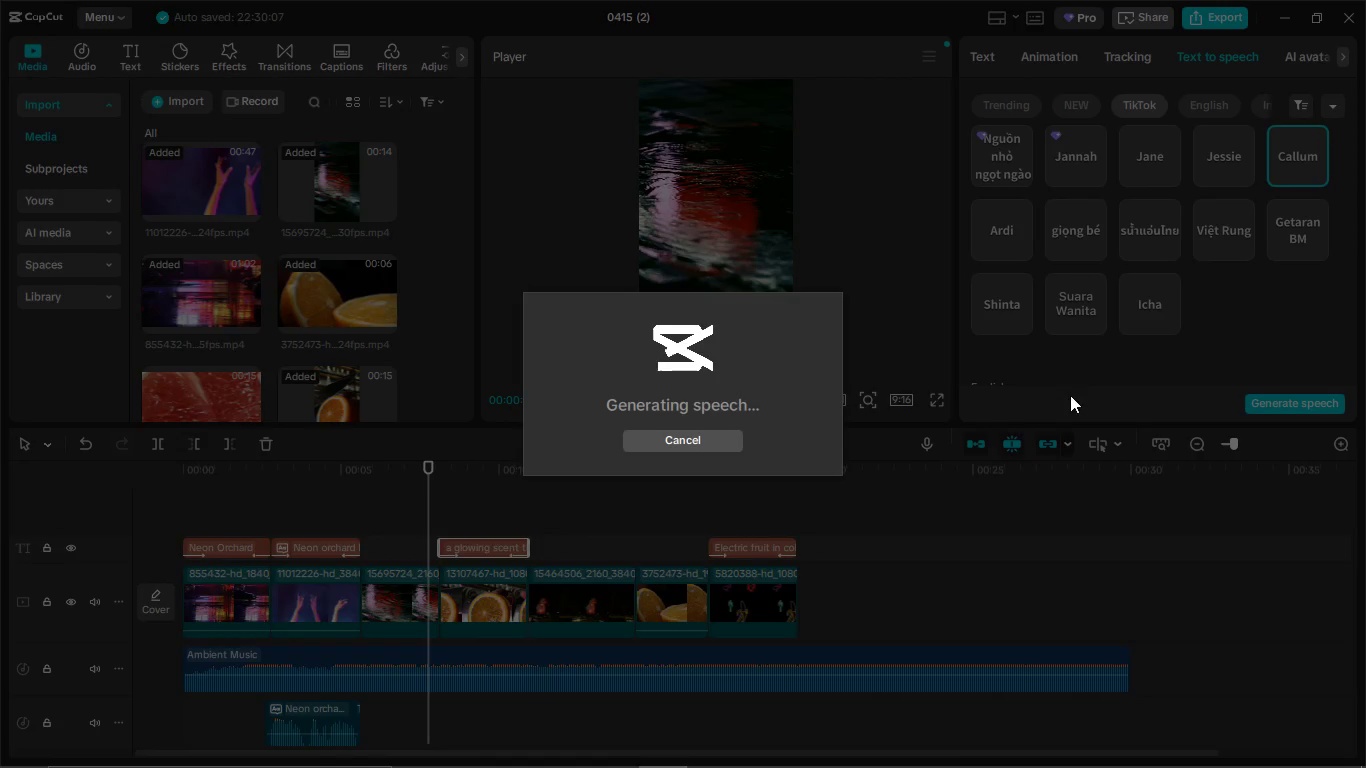 
mouse_move([976, 433])
 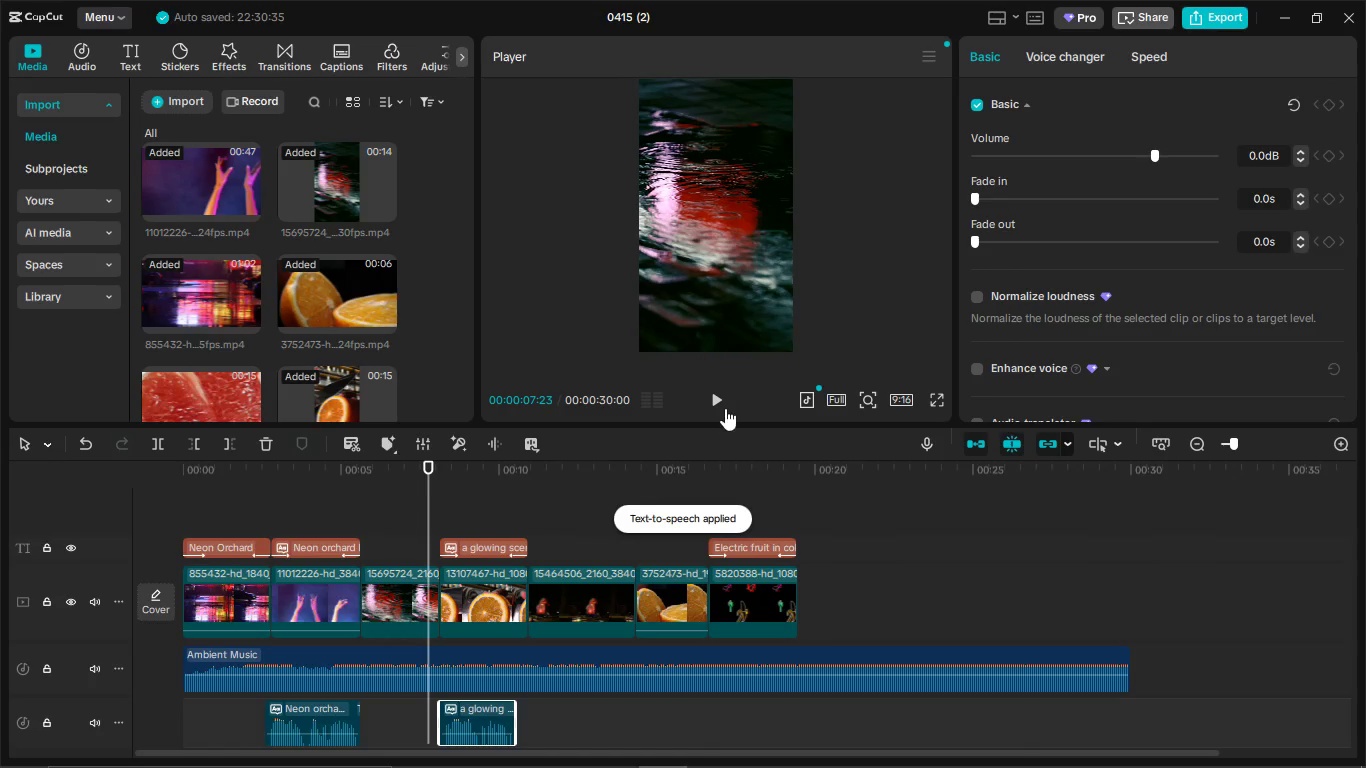 
left_click([721, 403])
 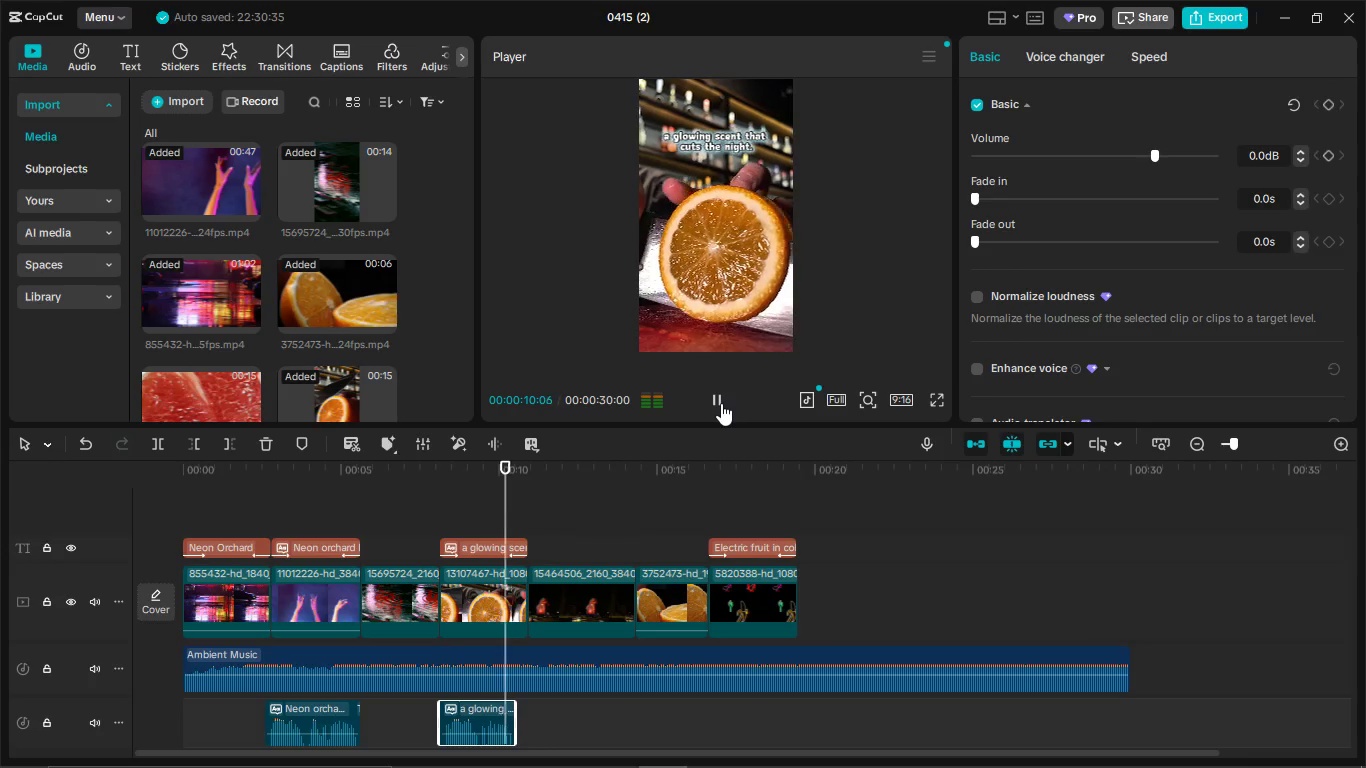 
left_click([721, 403])
 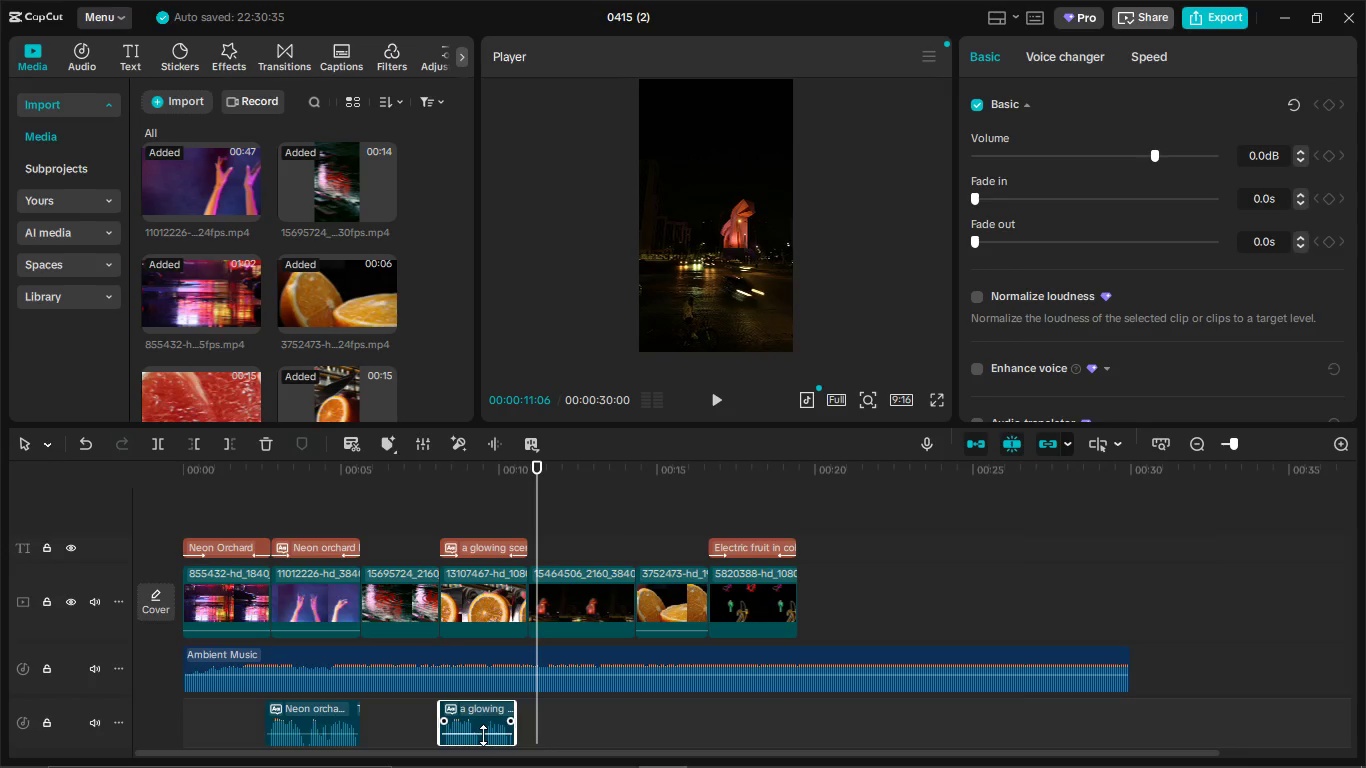 
left_click([503, 712])
 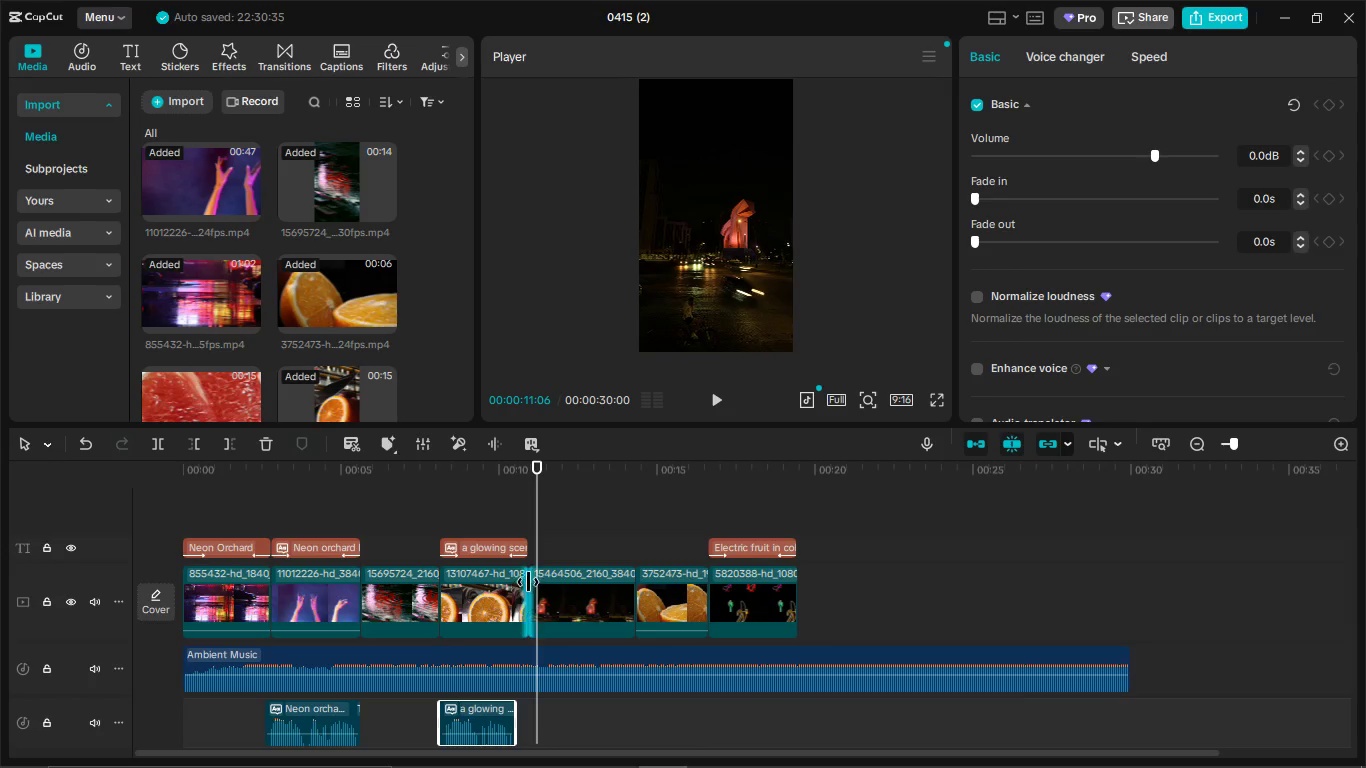 
left_click([517, 587])
 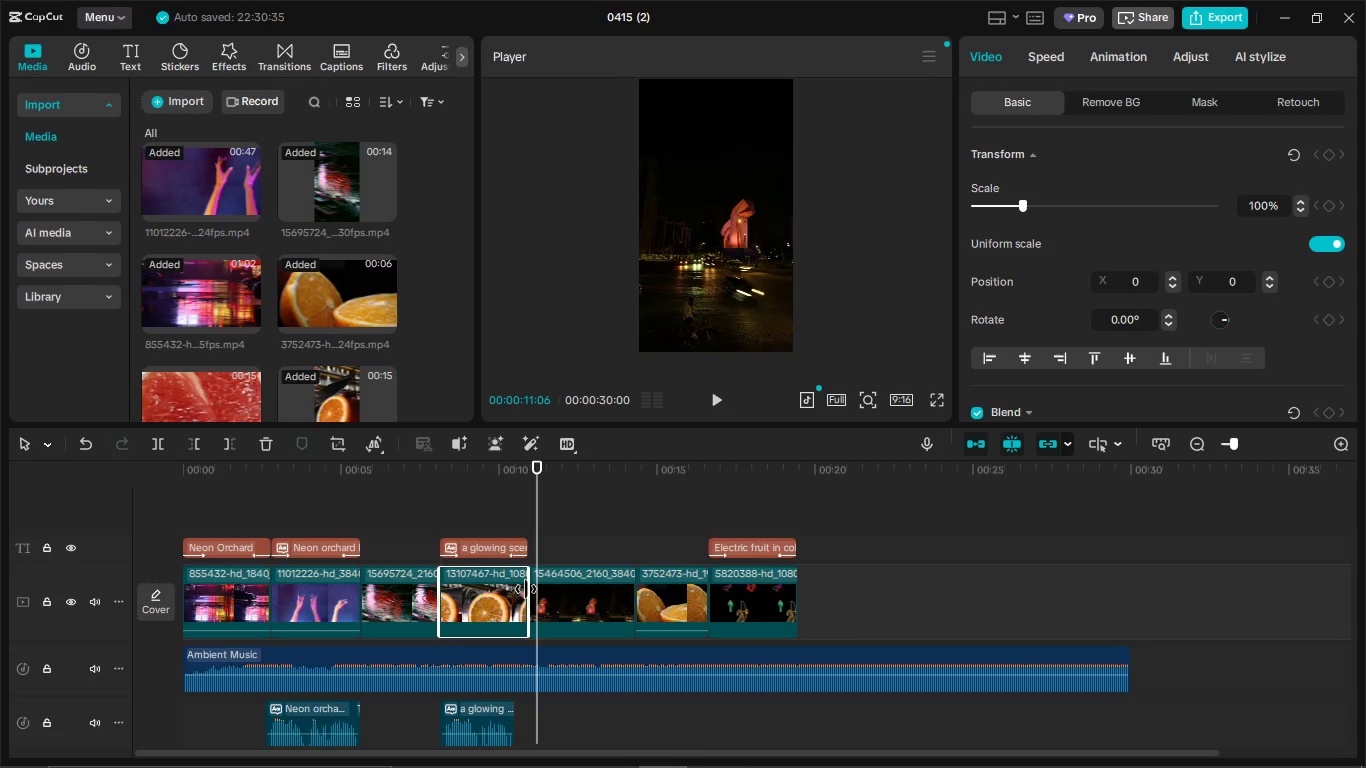 
left_click_drag(start_coordinate=[526, 589], to_coordinate=[518, 594])
 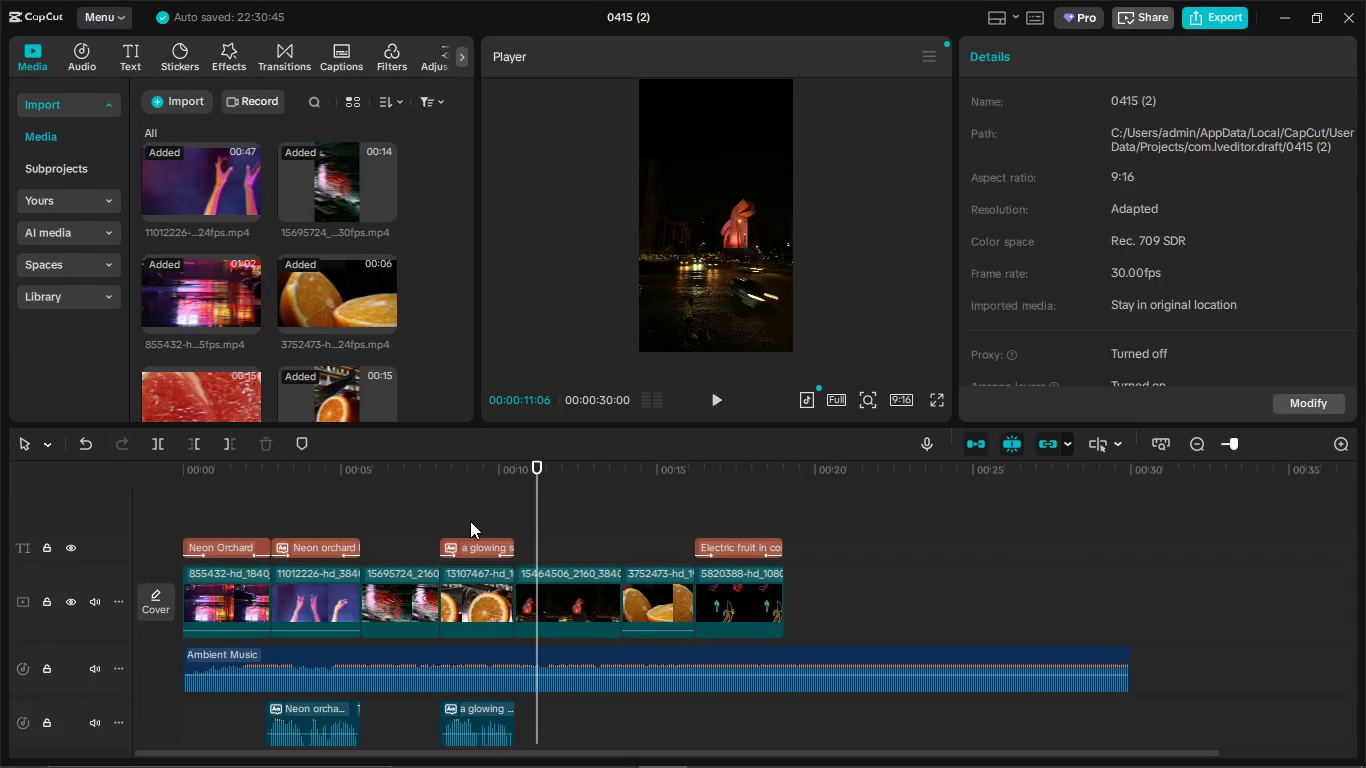 
double_click([437, 517])
 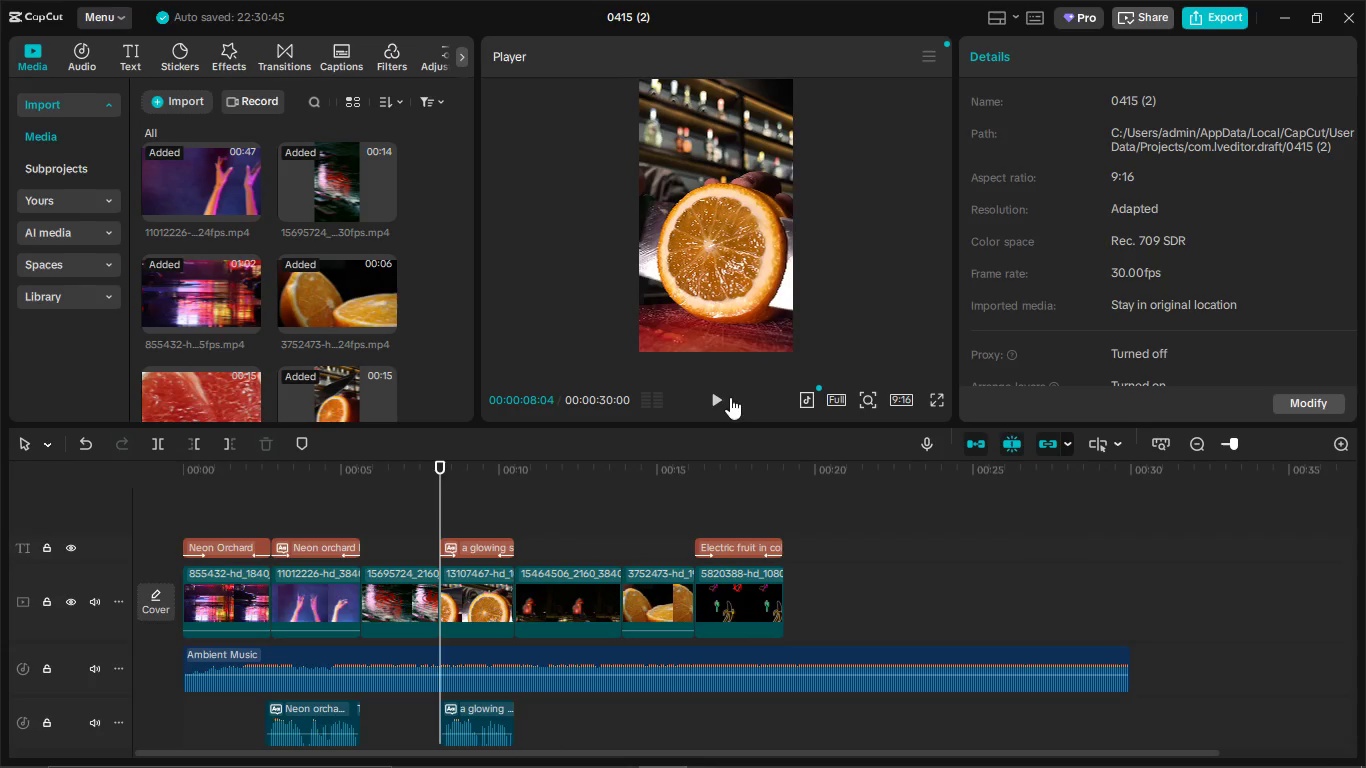 
left_click([720, 404])
 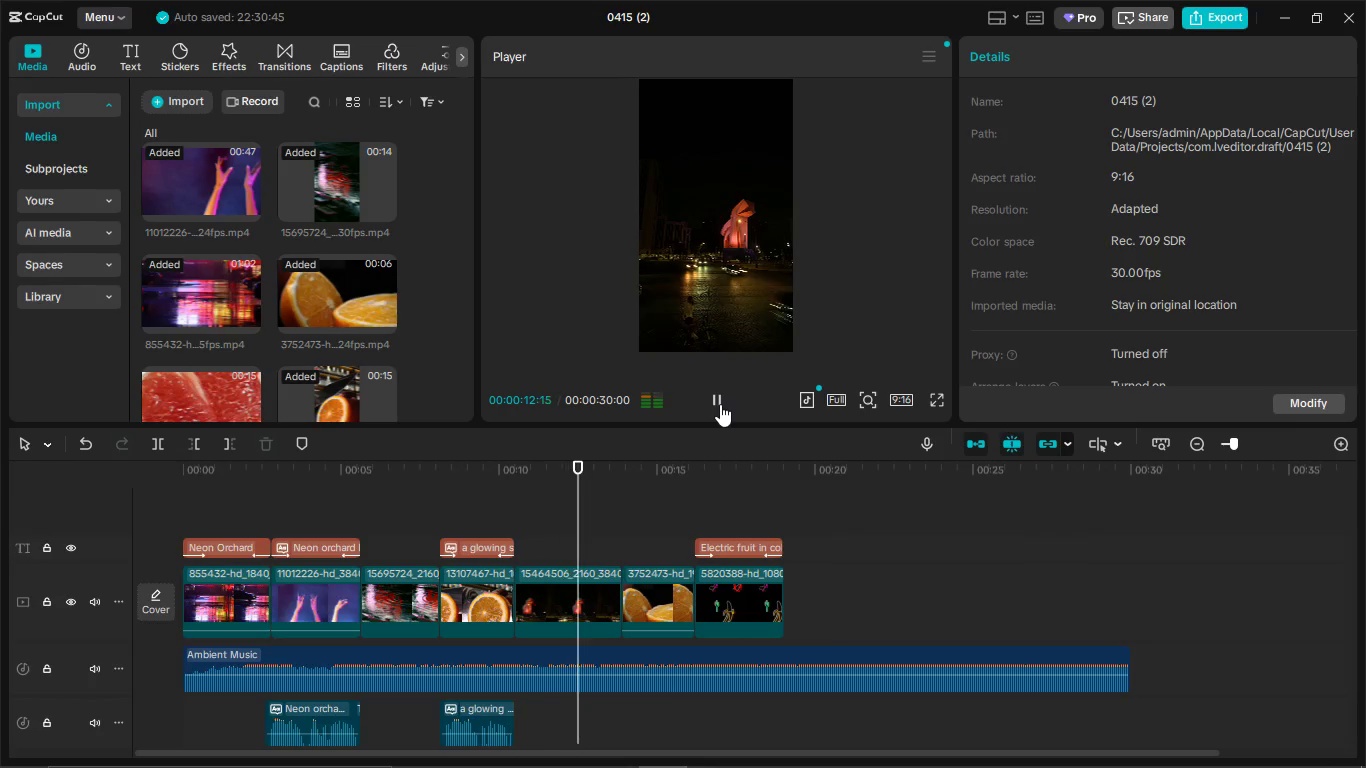 
wait(6.0)
 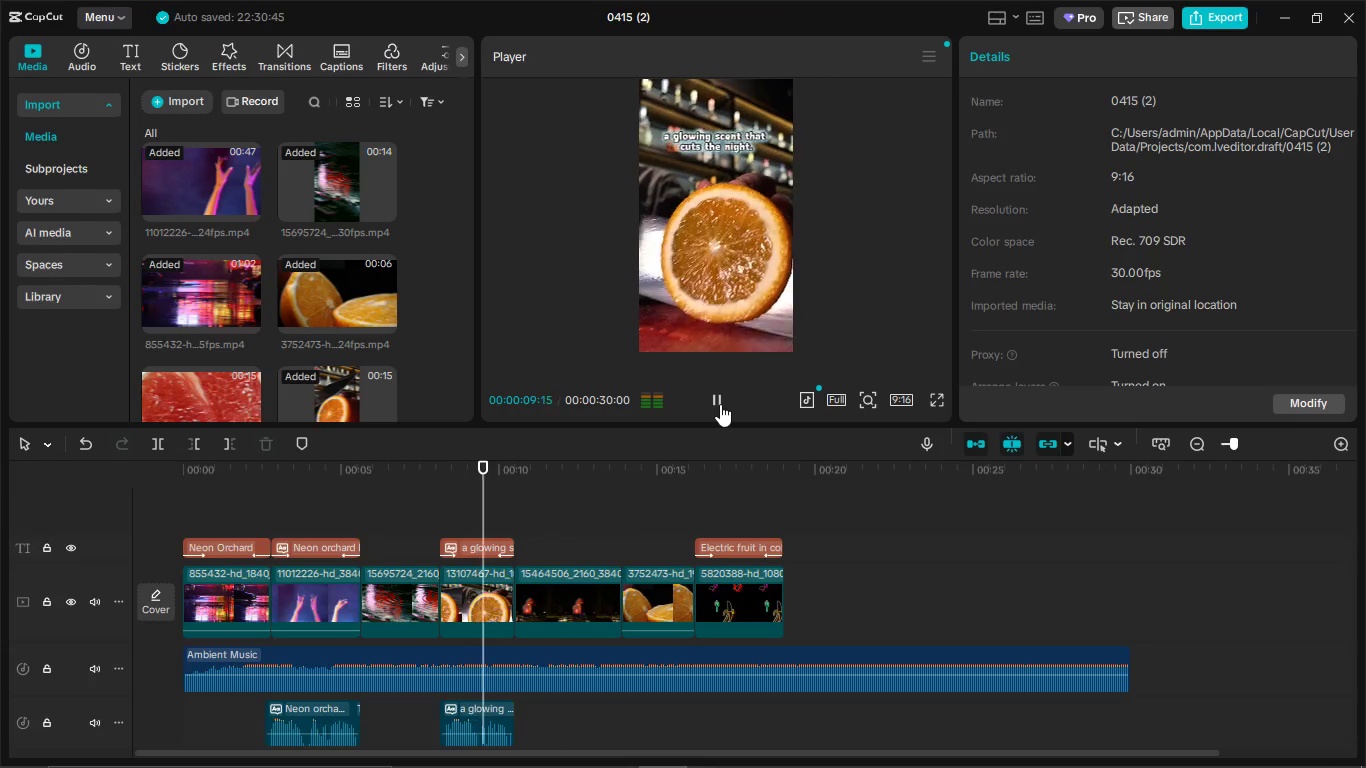 
left_click([720, 404])
 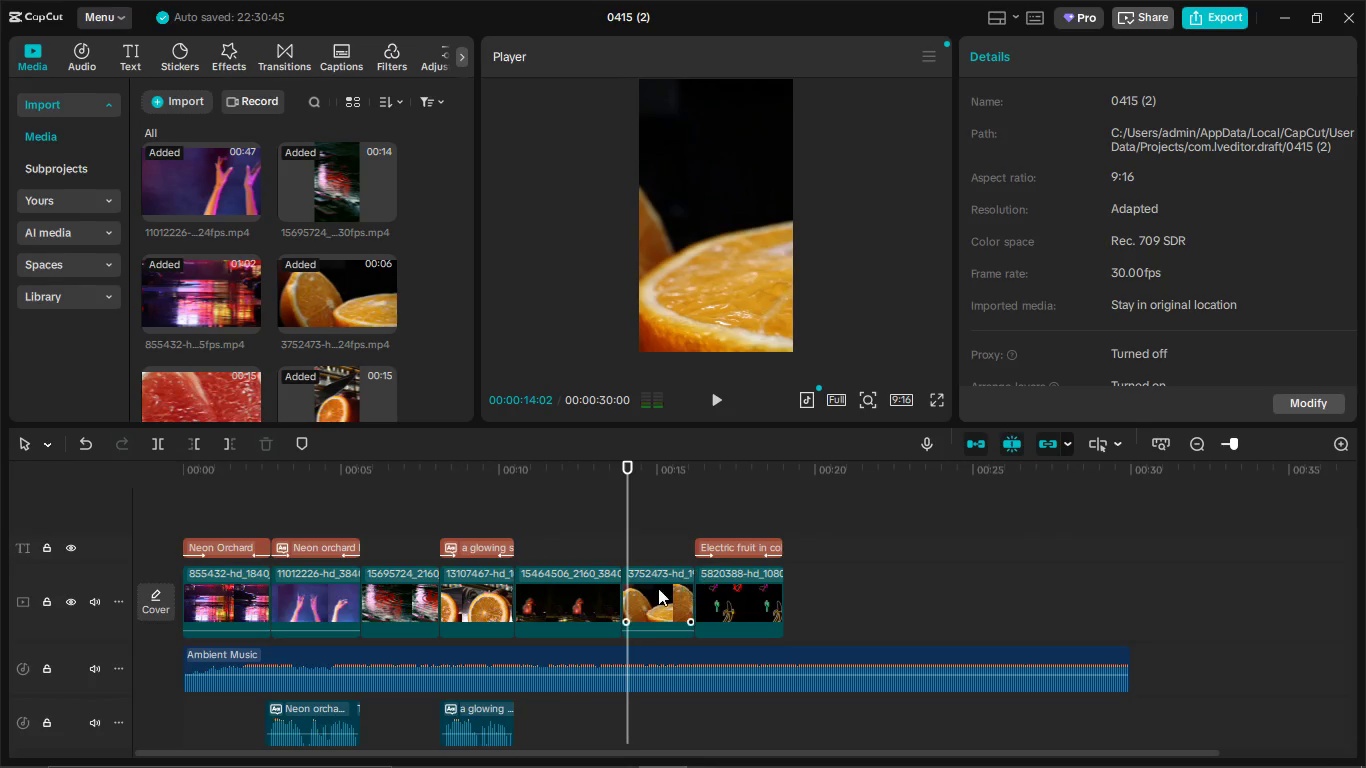 
left_click_drag(start_coordinate=[656, 588], to_coordinate=[751, 586])
 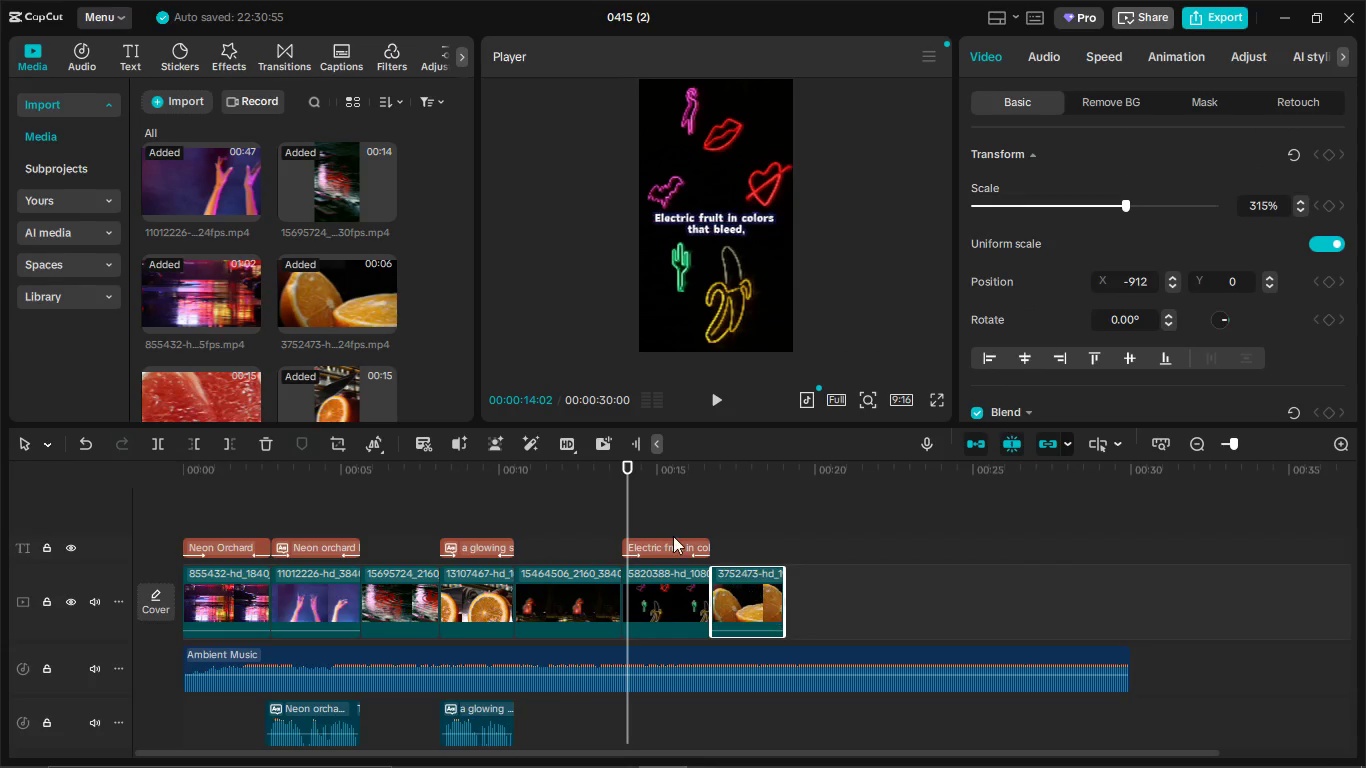 
left_click([673, 545])
 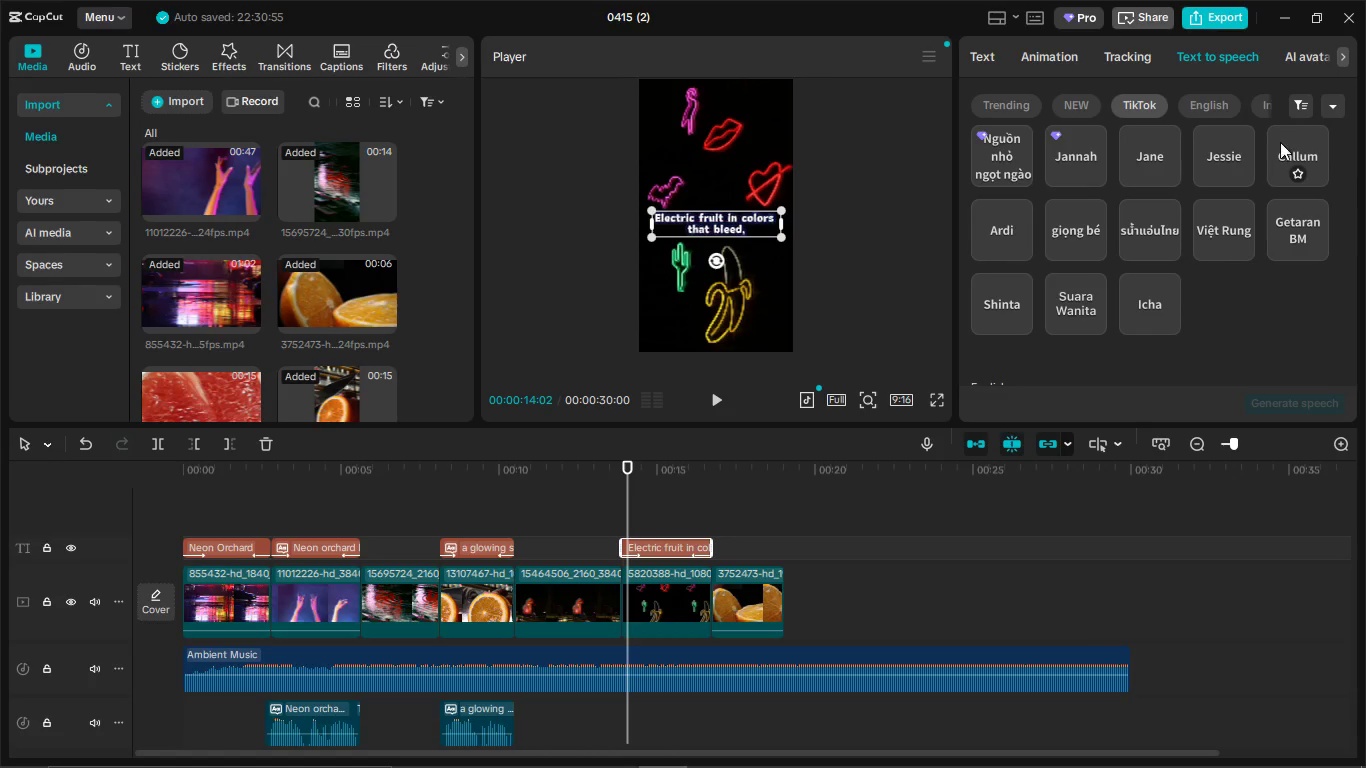 
left_click([1280, 146])
 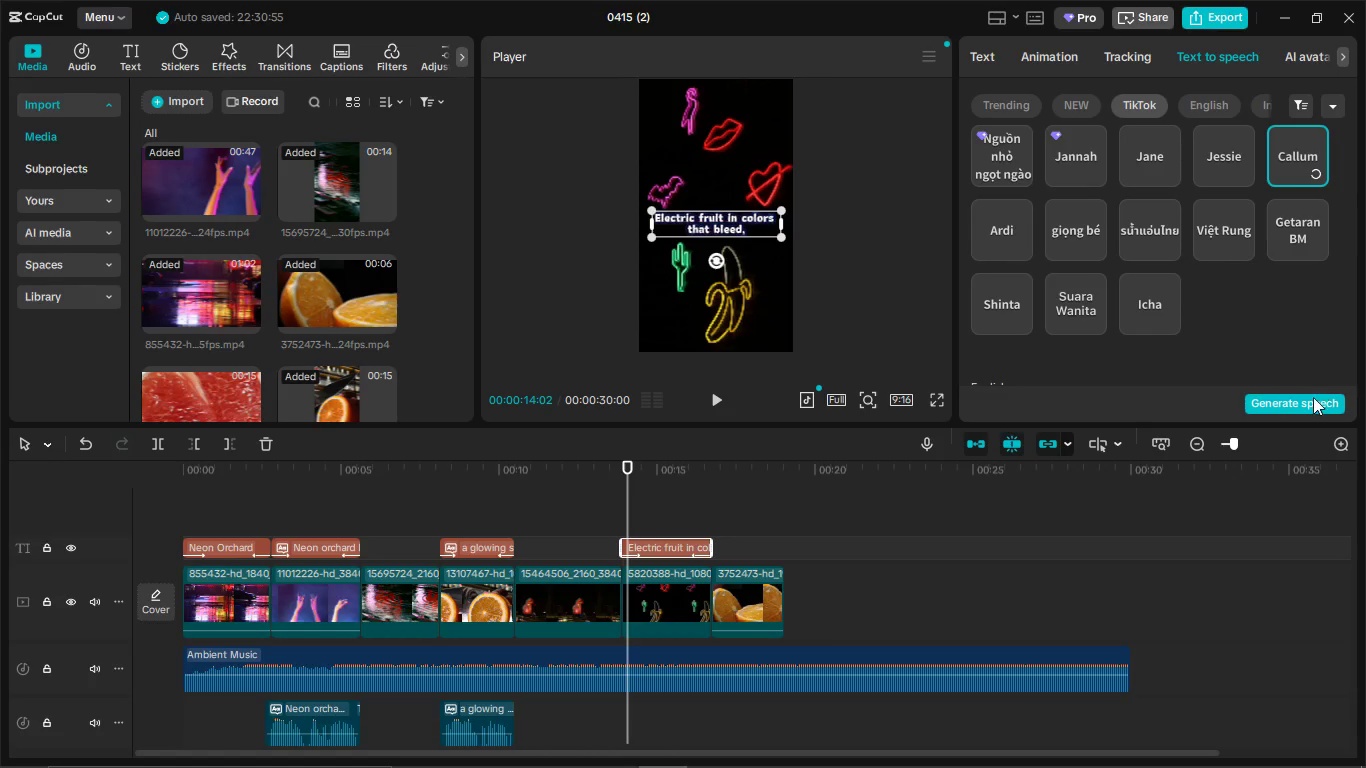 
left_click([1312, 398])
 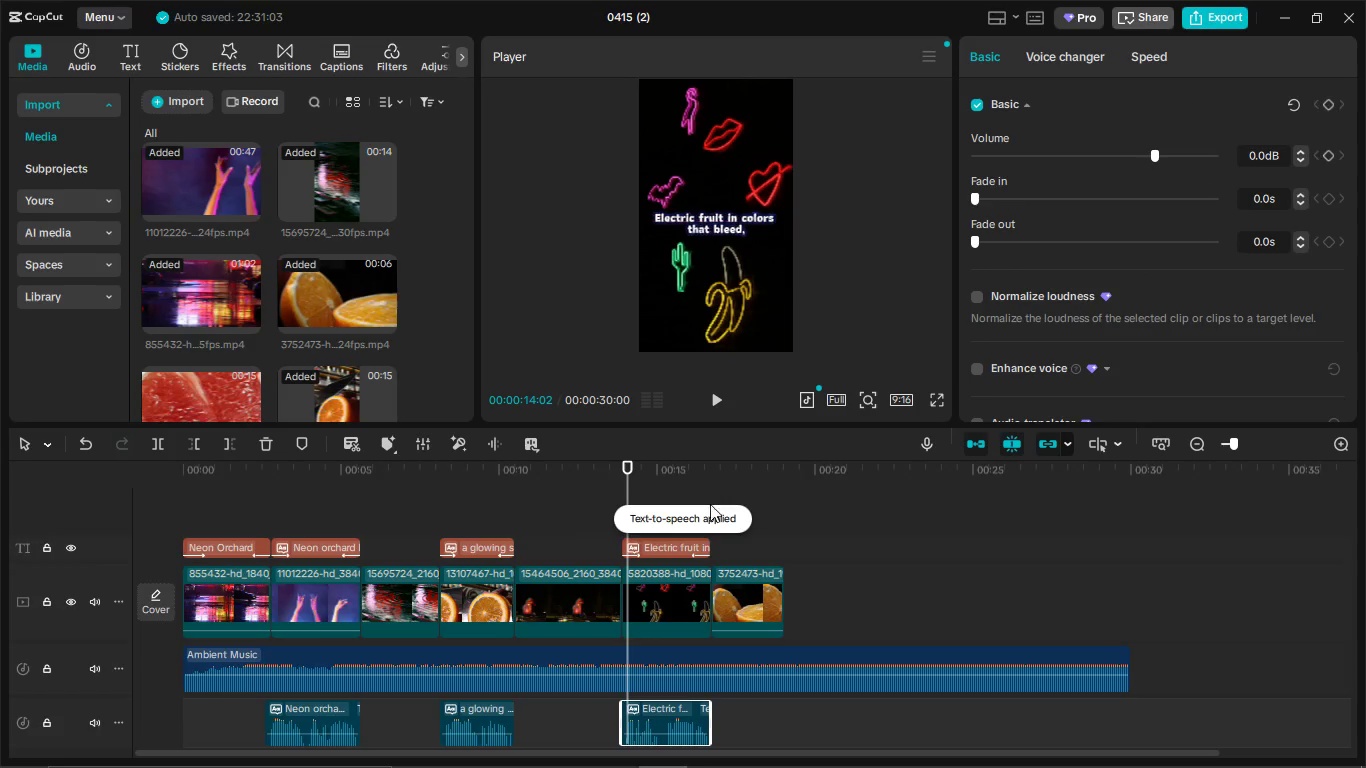 
wait(6.03)
 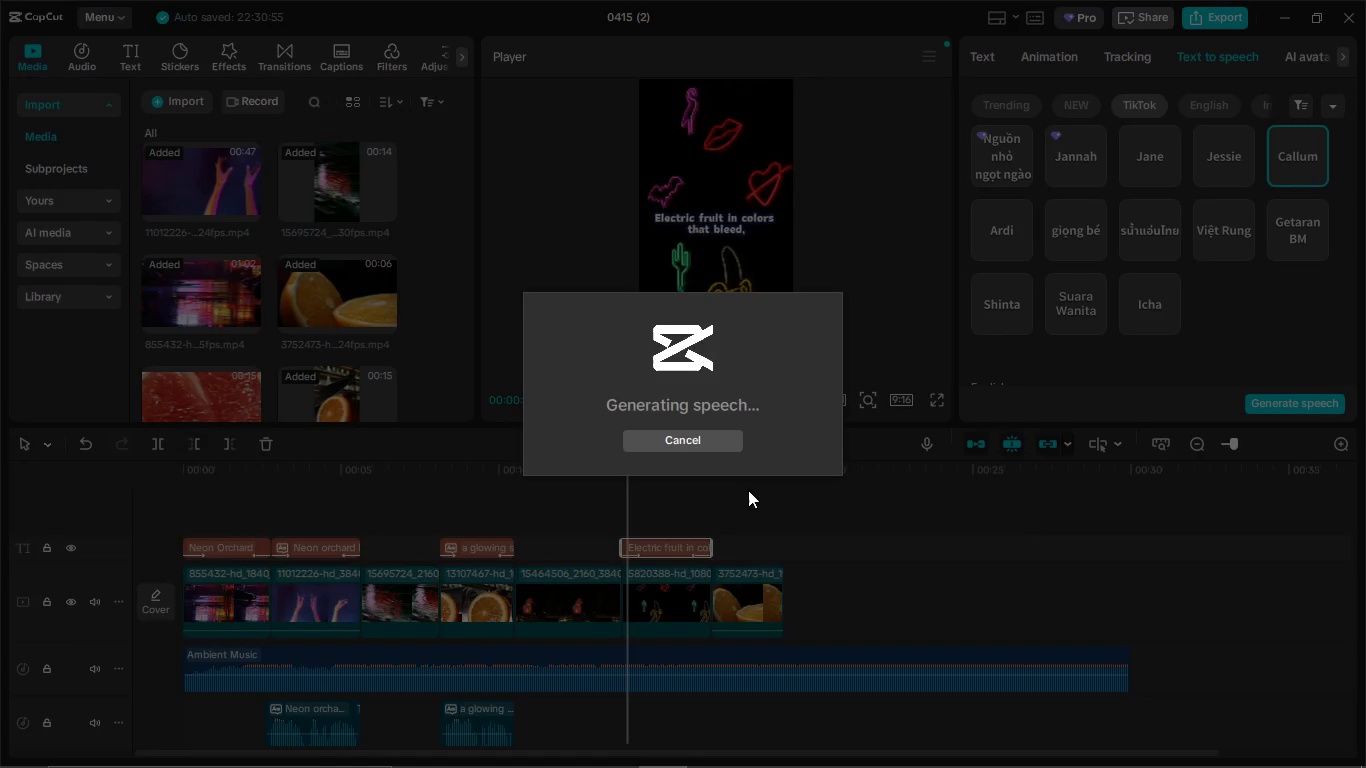 
left_click([602, 549])
 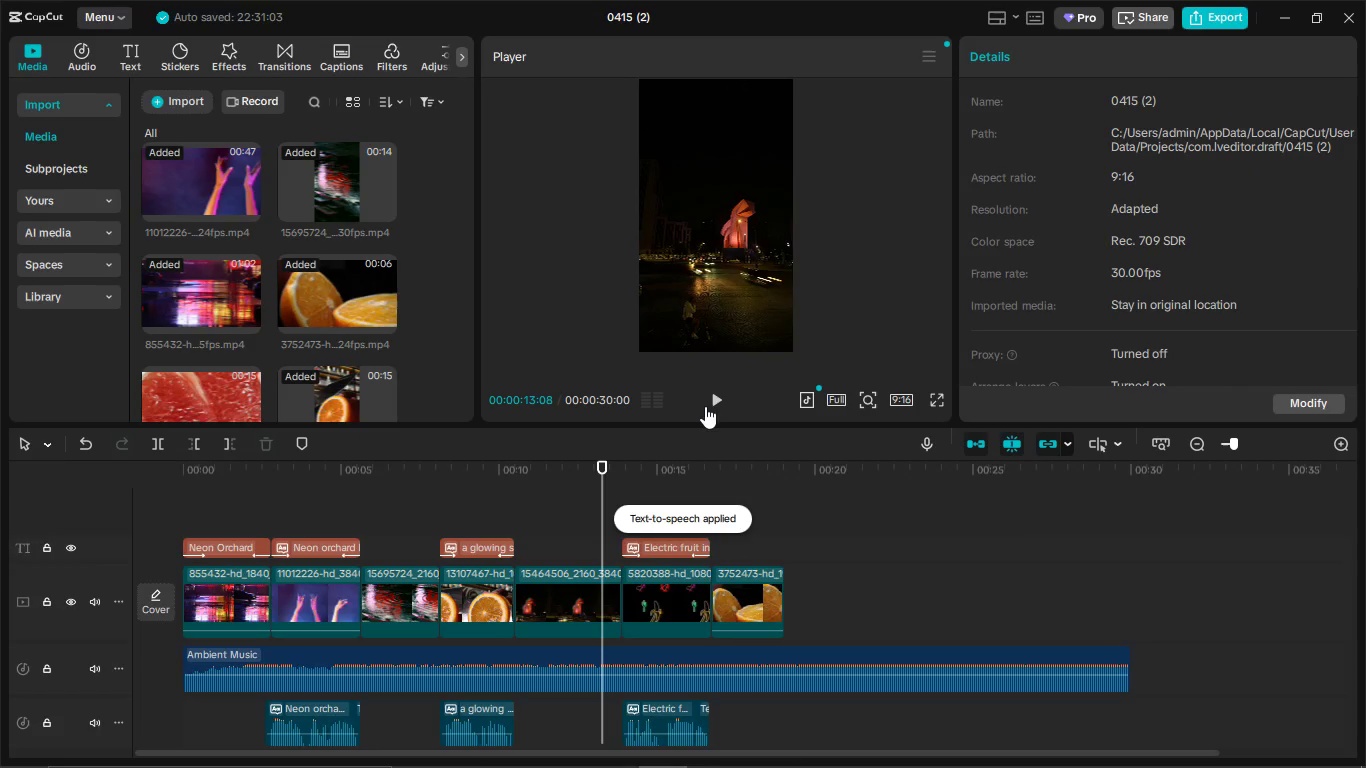 
left_click([712, 402])
 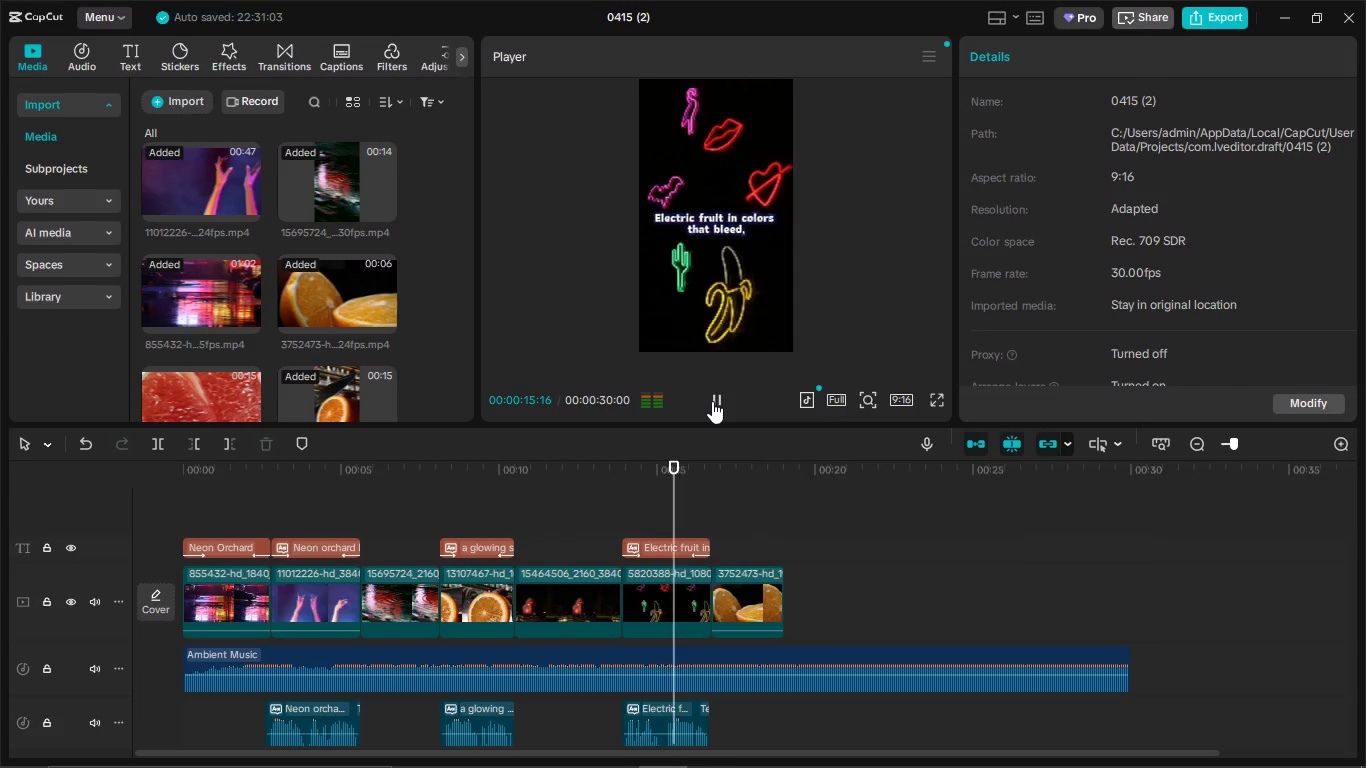 
left_click([749, 226])
 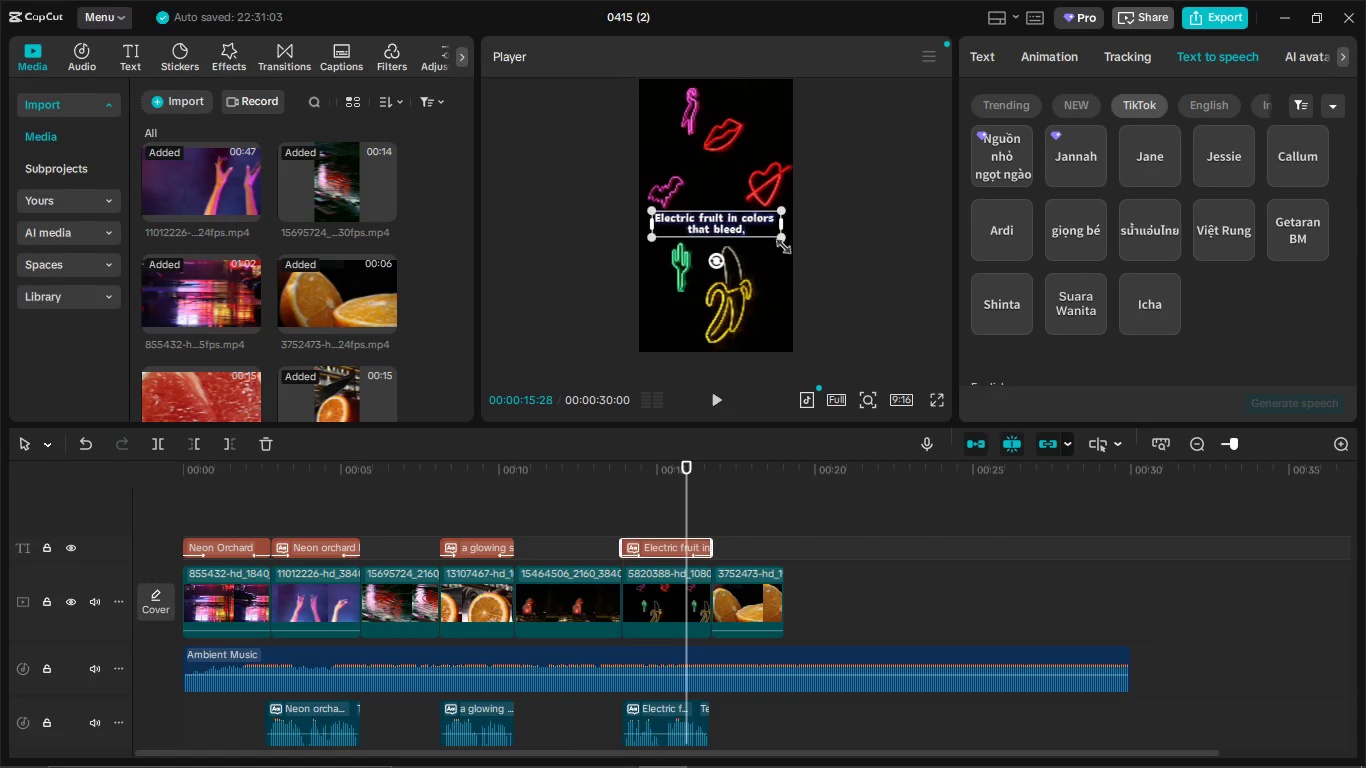 
left_click_drag(start_coordinate=[779, 243], to_coordinate=[768, 238])
 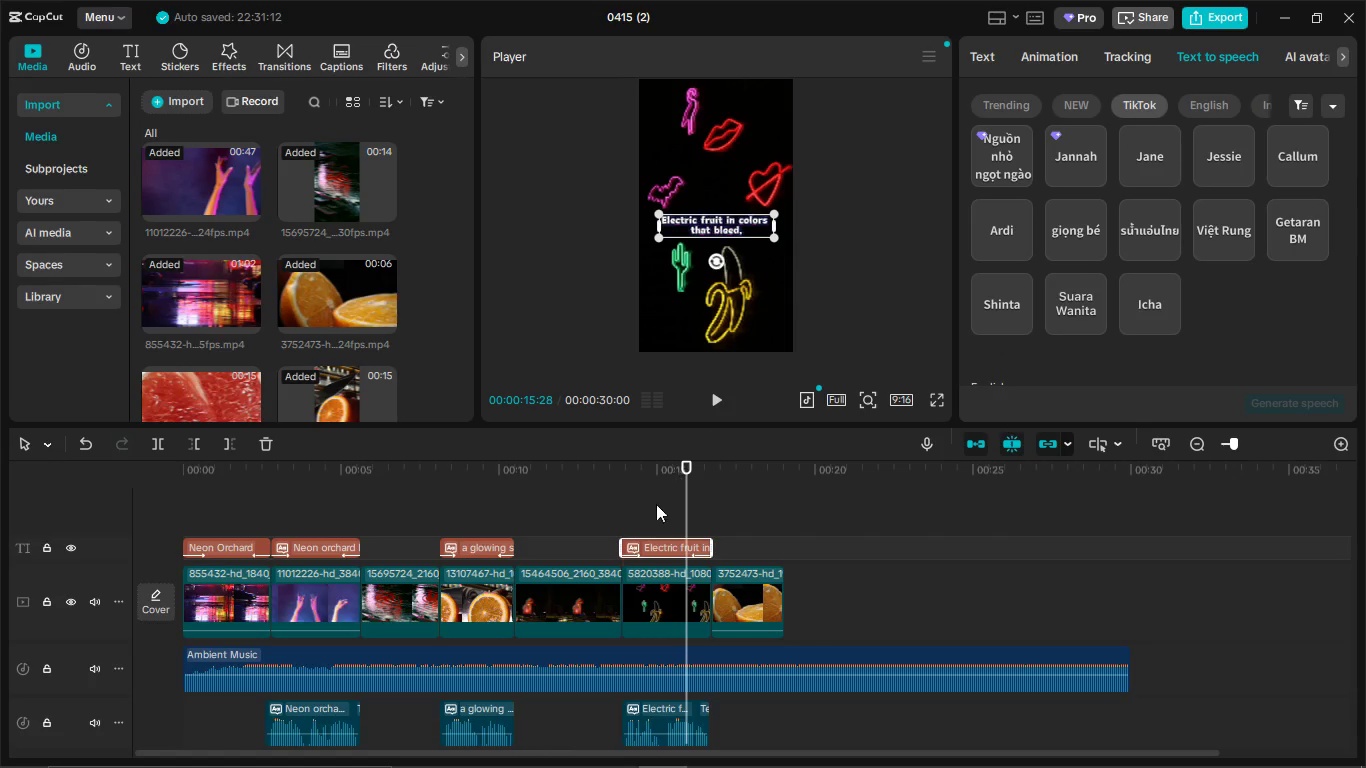 
left_click([615, 509])
 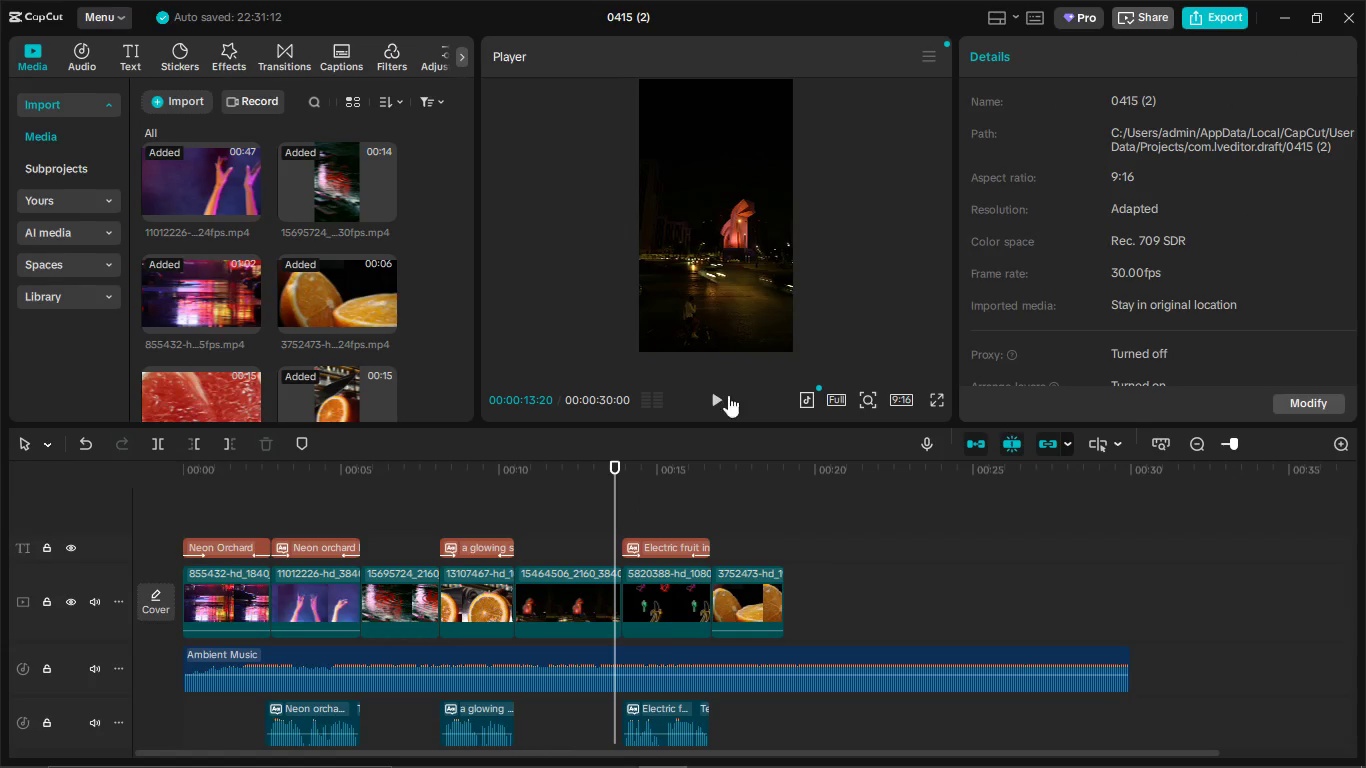 
left_click([717, 398])
 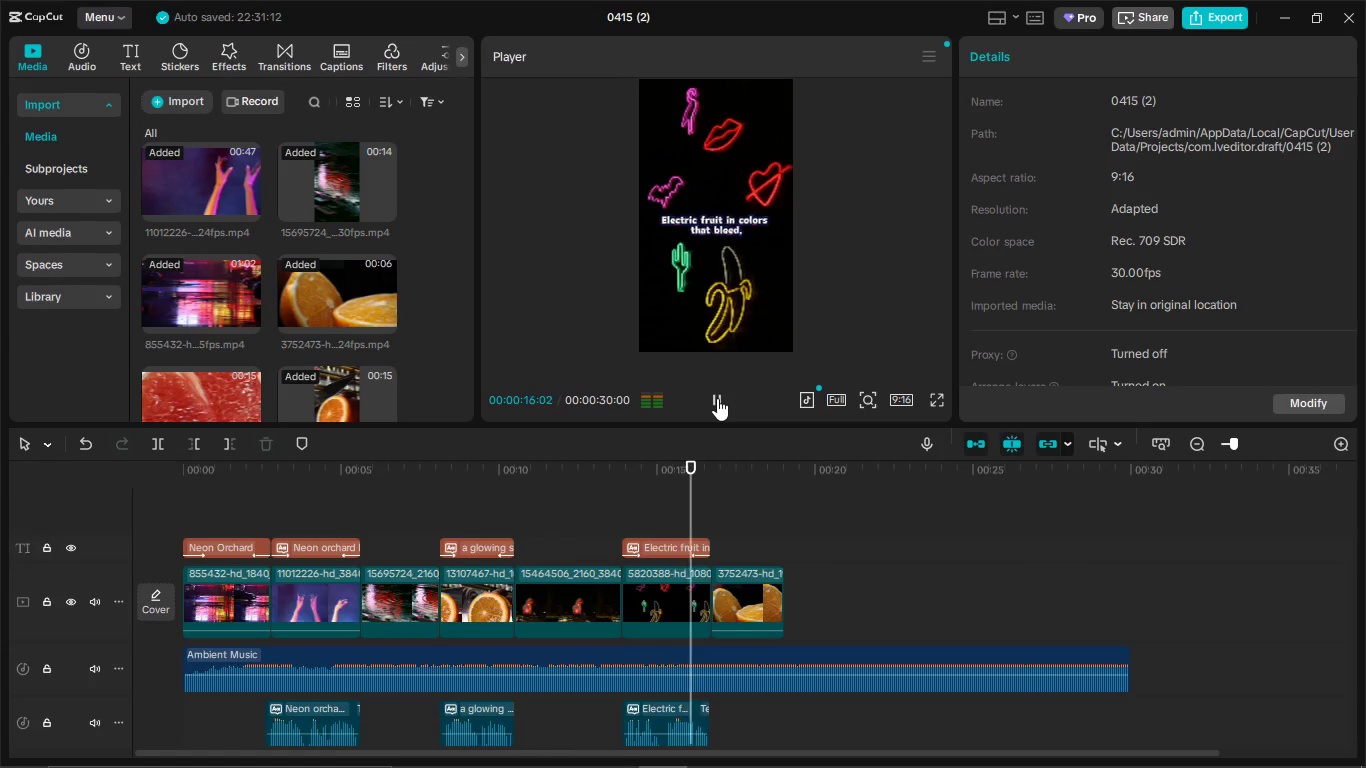 
left_click([717, 398])
 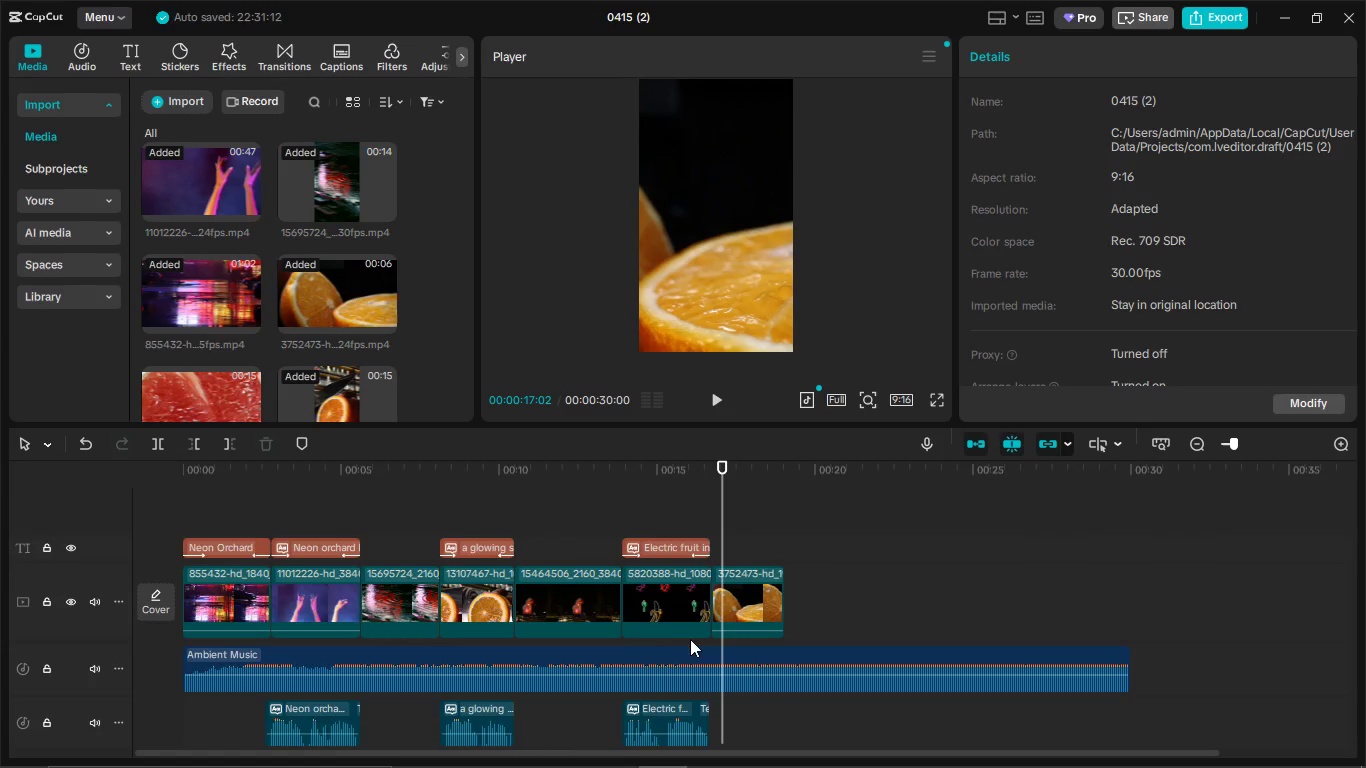 
left_click([693, 618])
 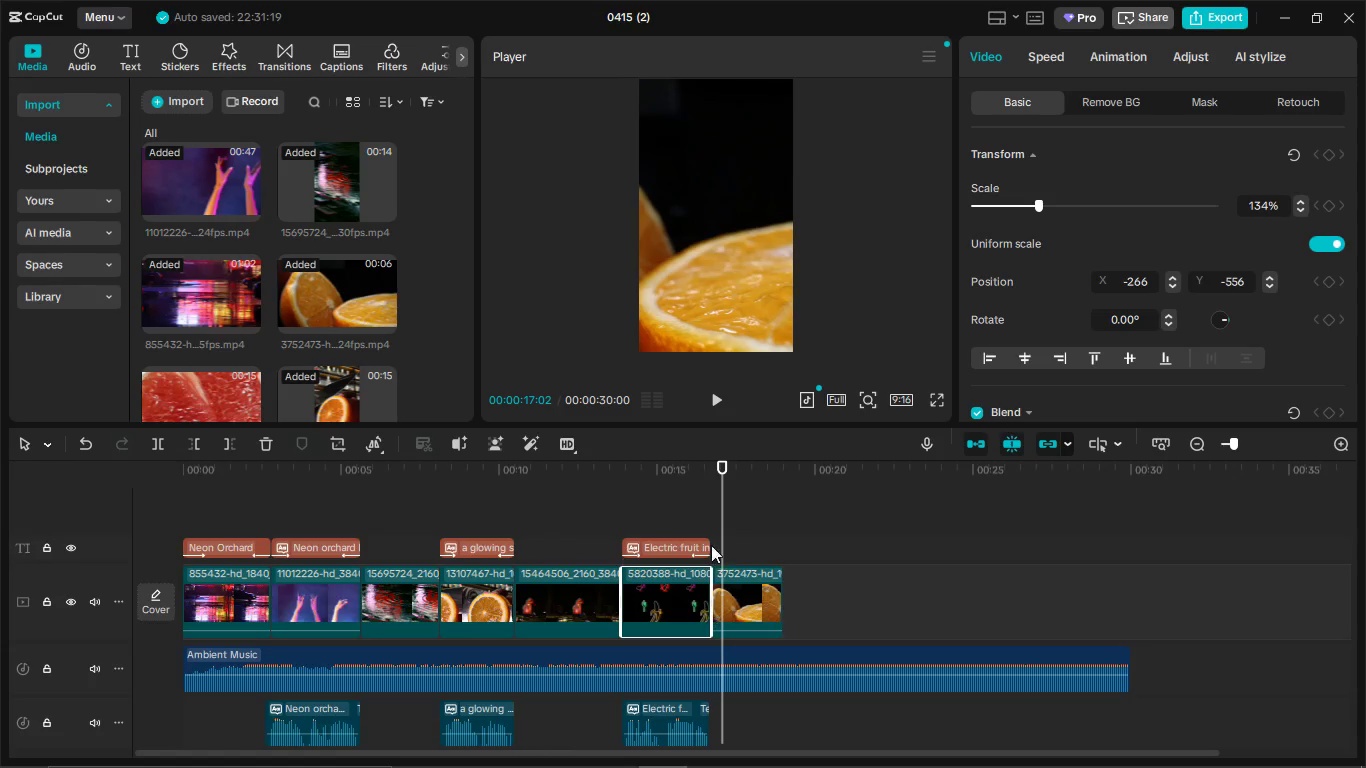 
left_click([704, 550])
 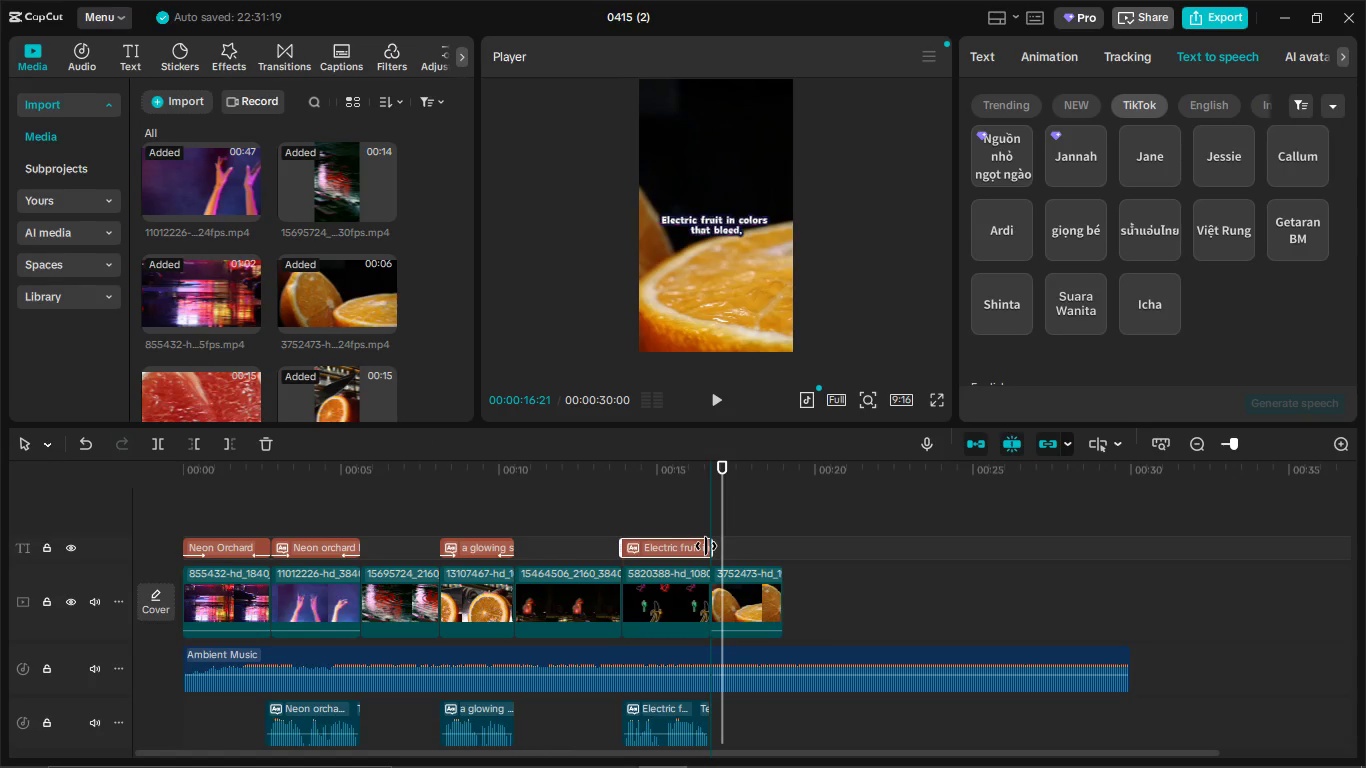 
left_click([610, 512])
 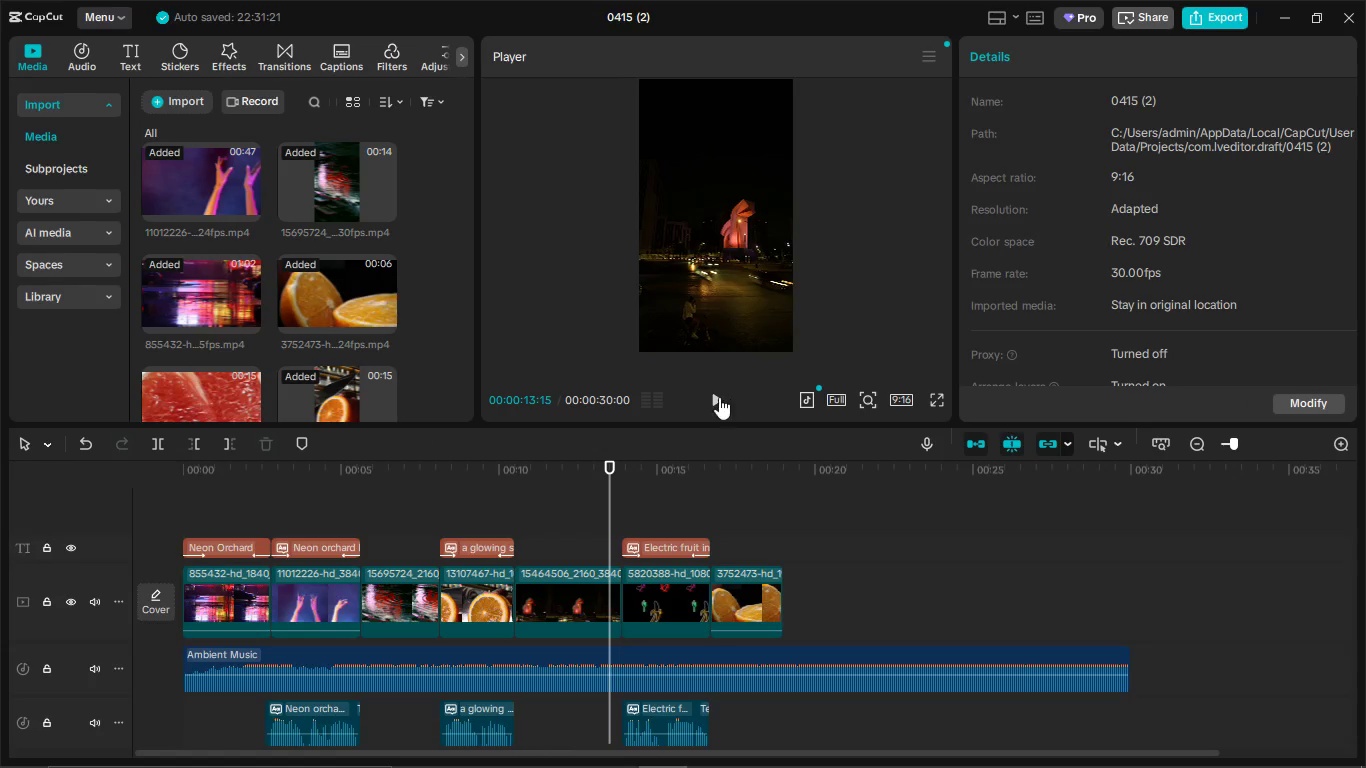 
left_click([718, 396])
 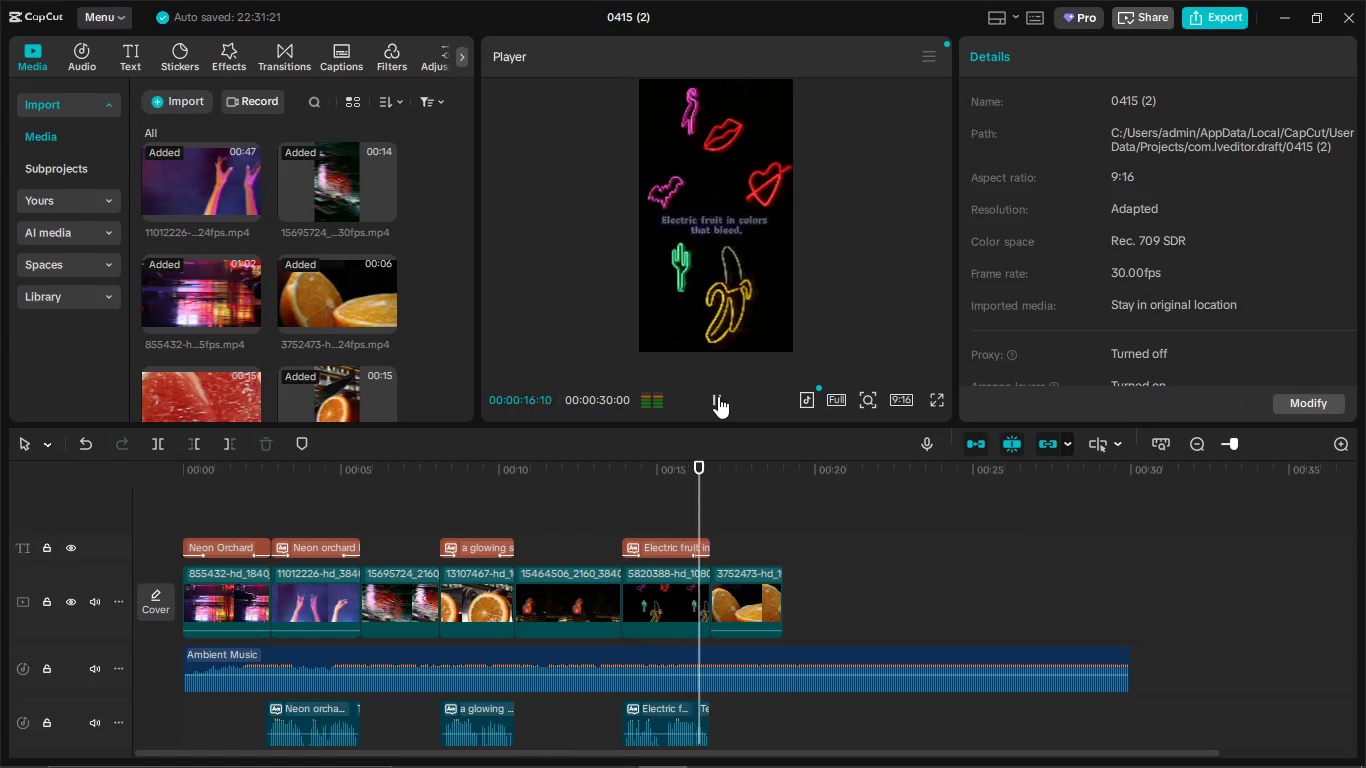 
left_click([718, 396])
 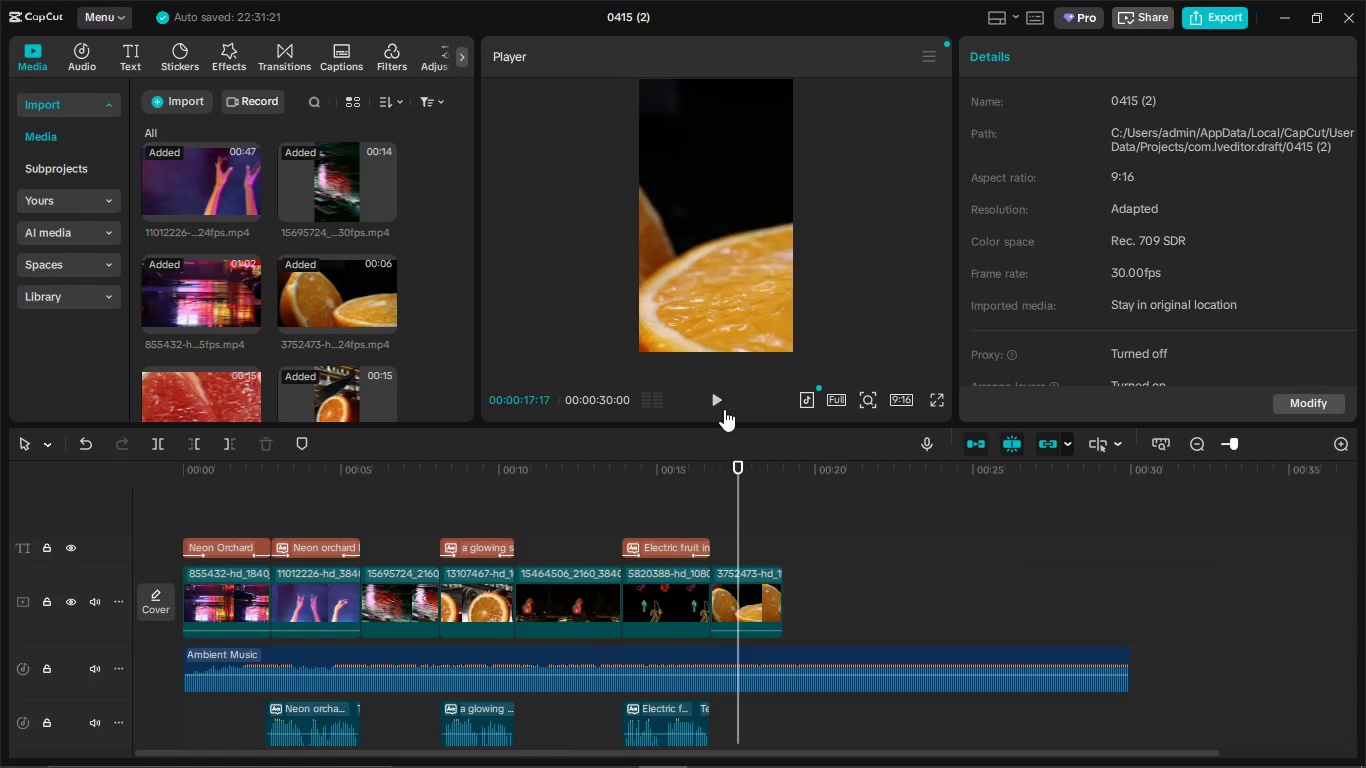 
key(Alt+Tab)
 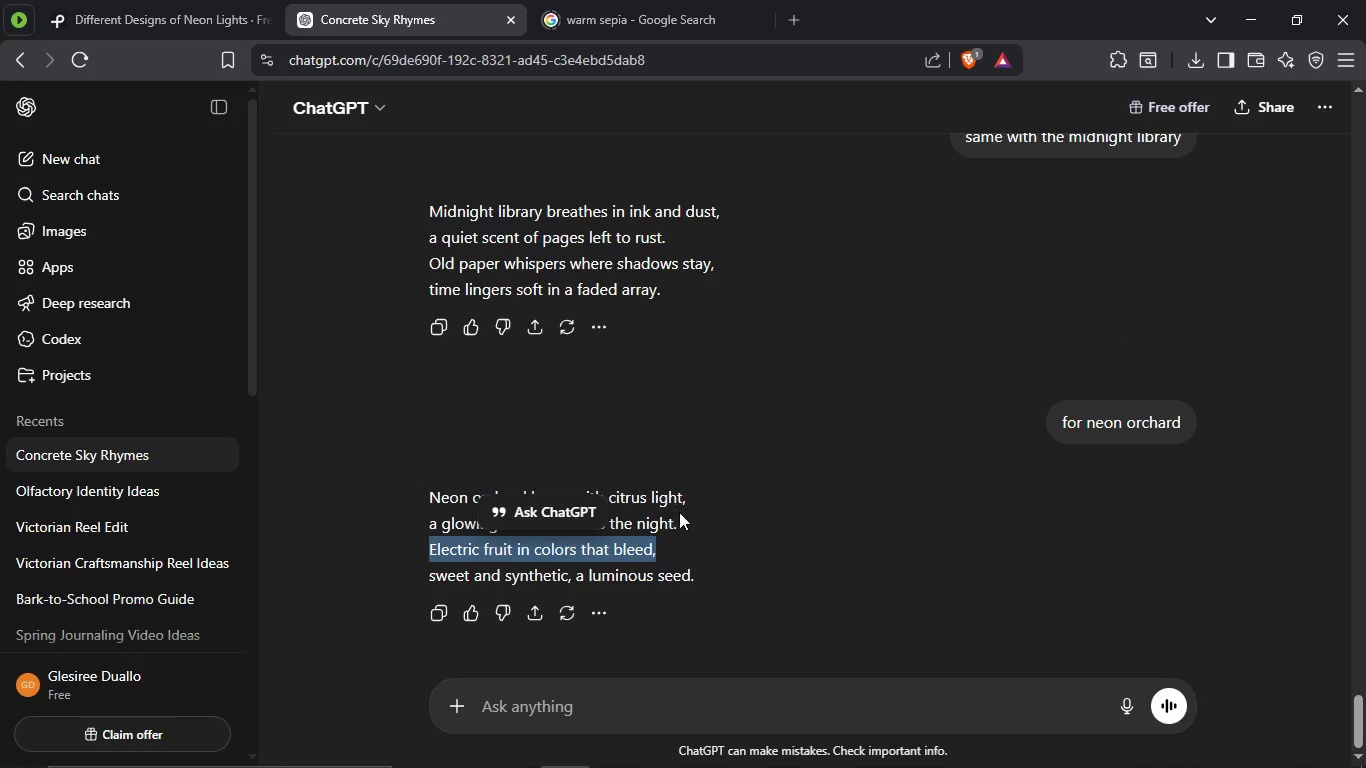 
key(Alt+AltLeft)
 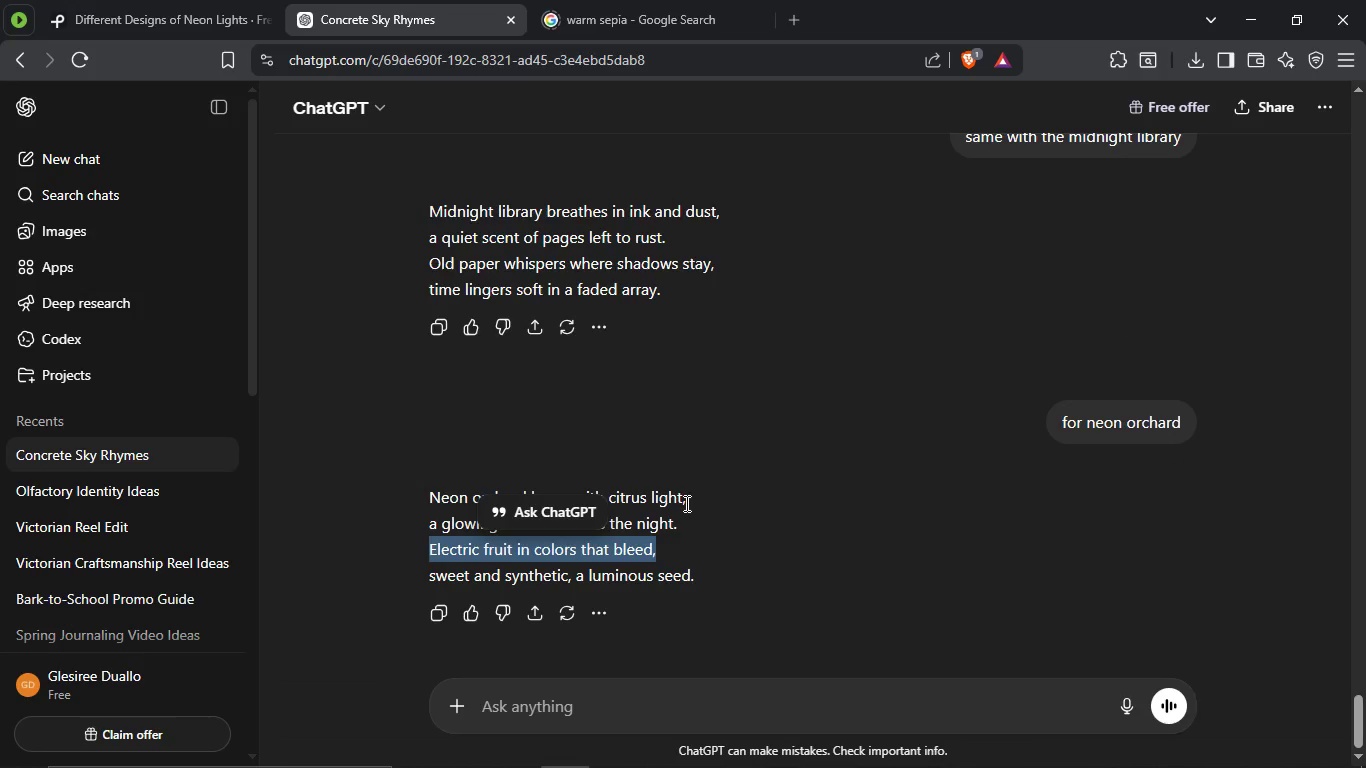 
key(Alt+Tab)
 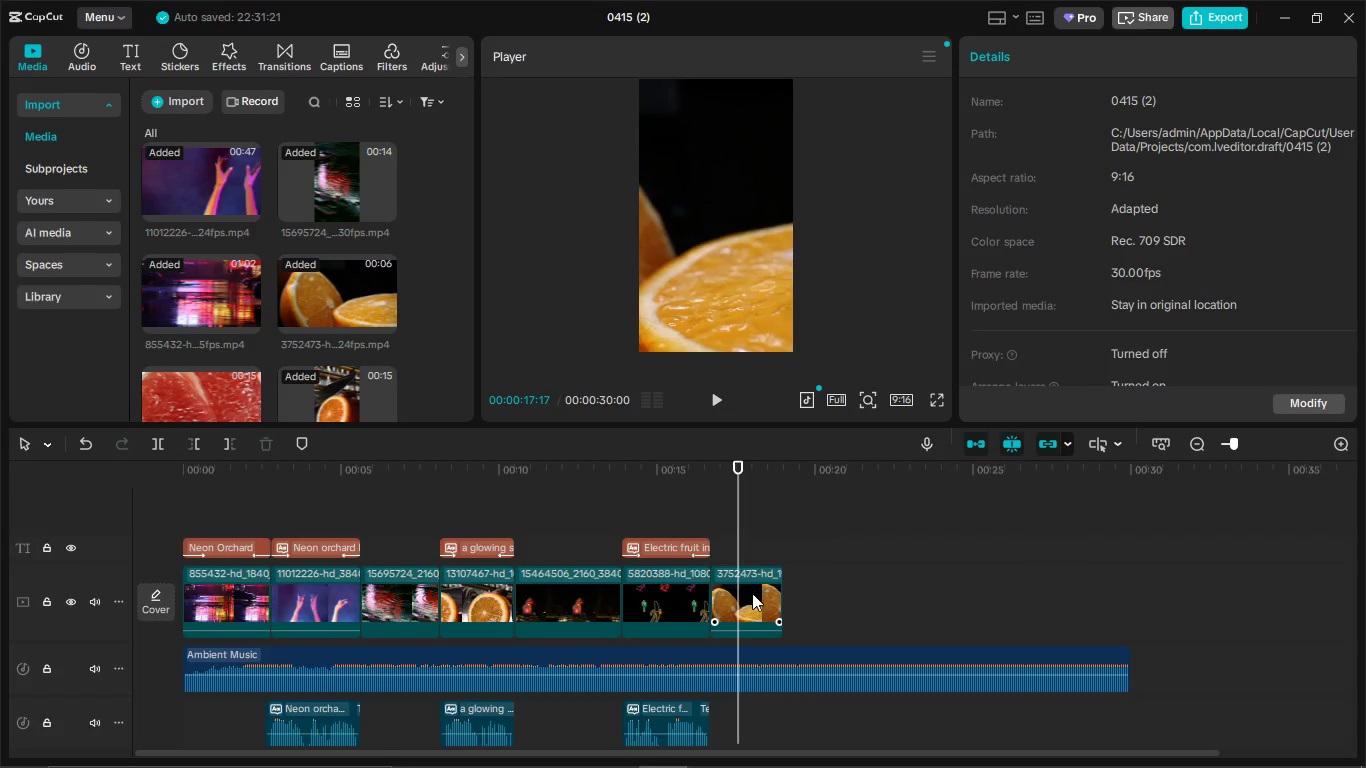 
left_click([752, 595])
 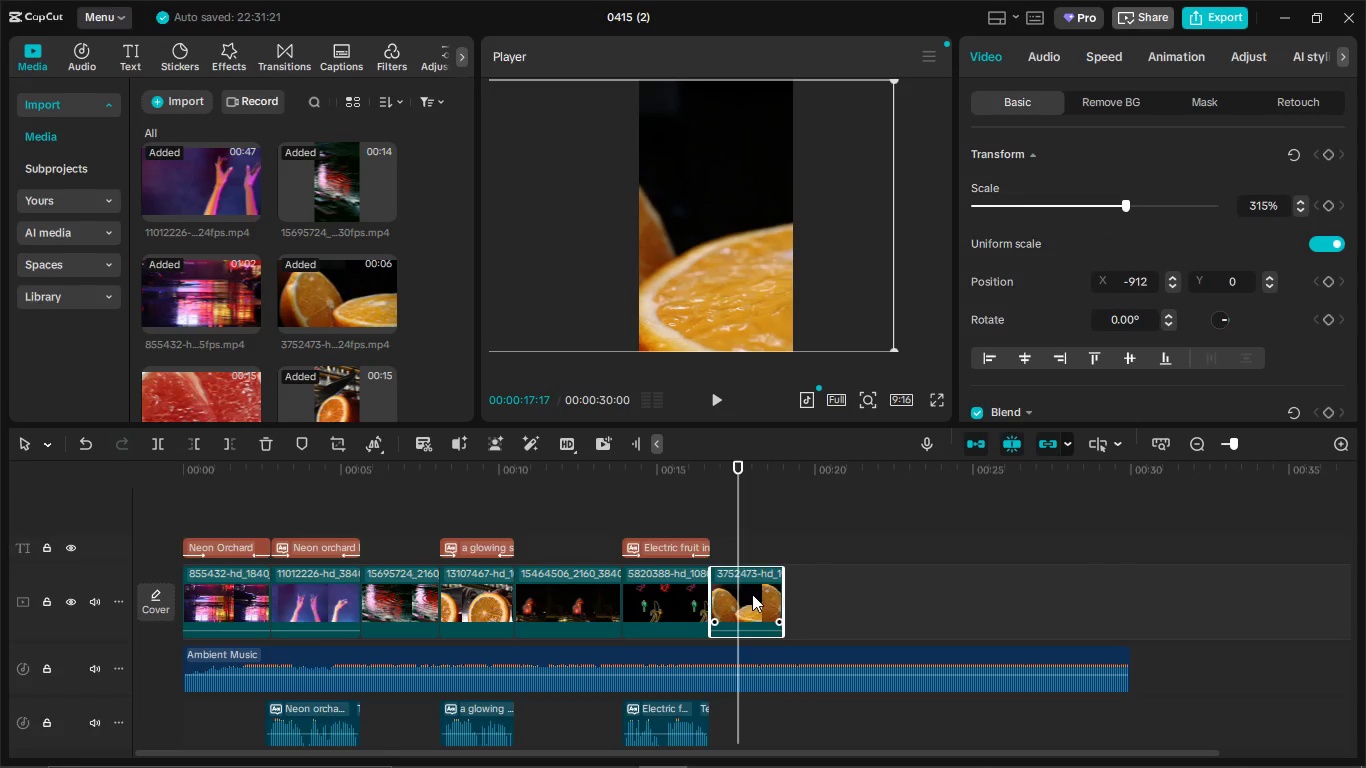 
key(Alt+Tab)
 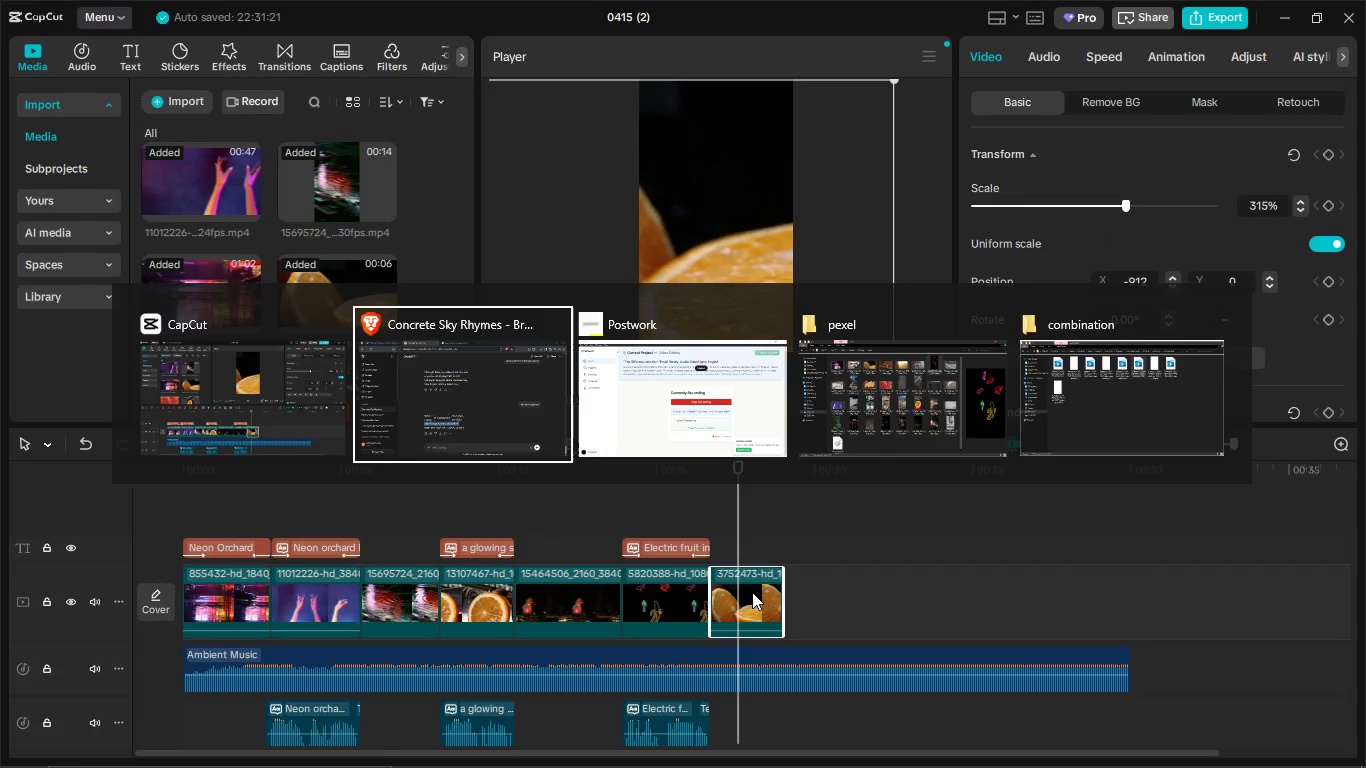 
key(Alt+Tab)
 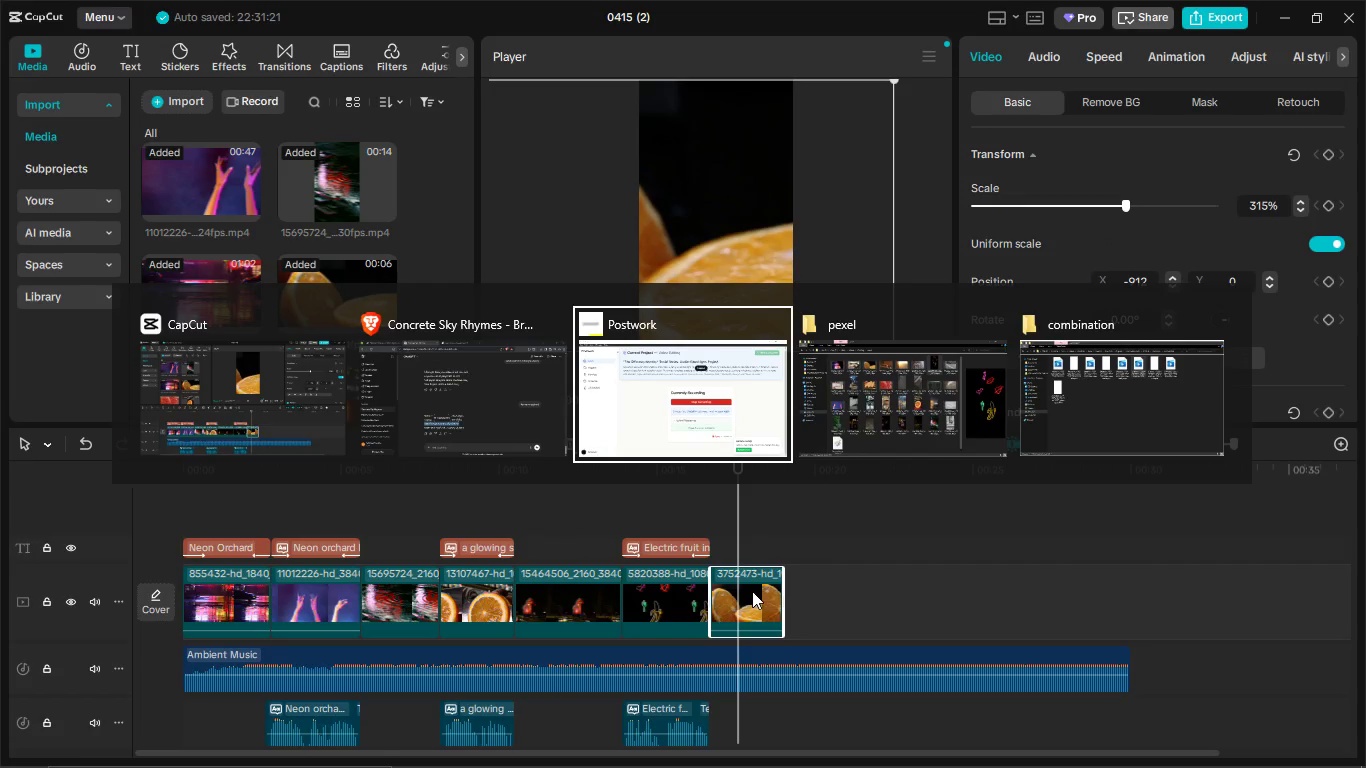 
key(Alt+Tab)
 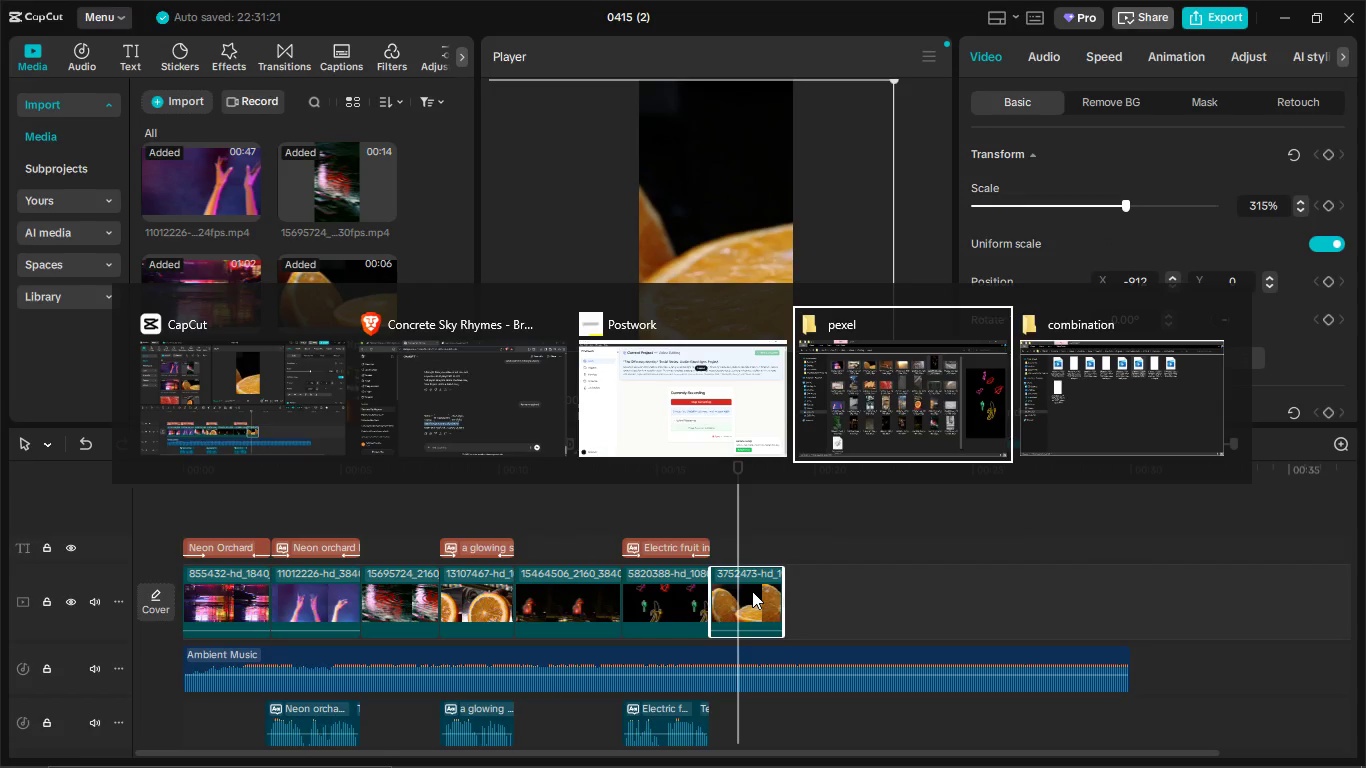 
key(Alt+Tab)
 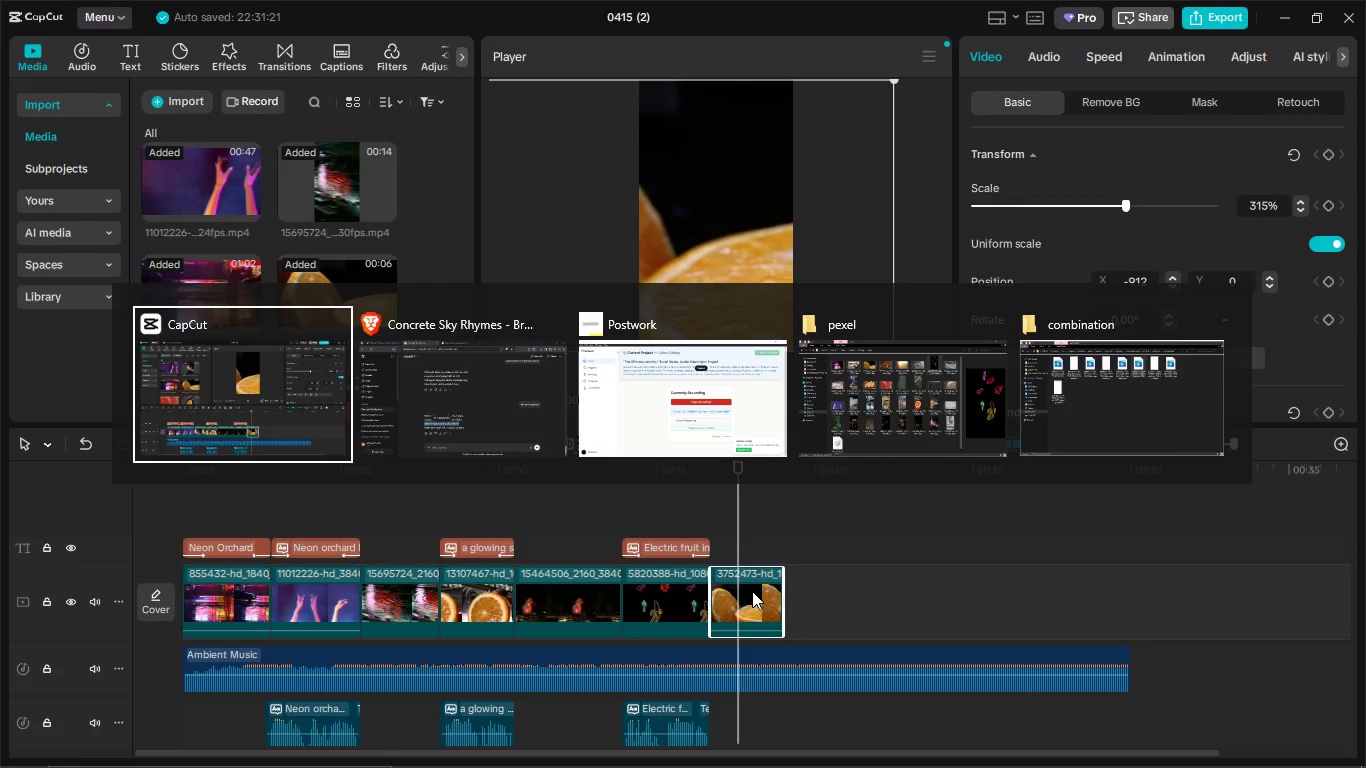 
key(Alt+Tab)
 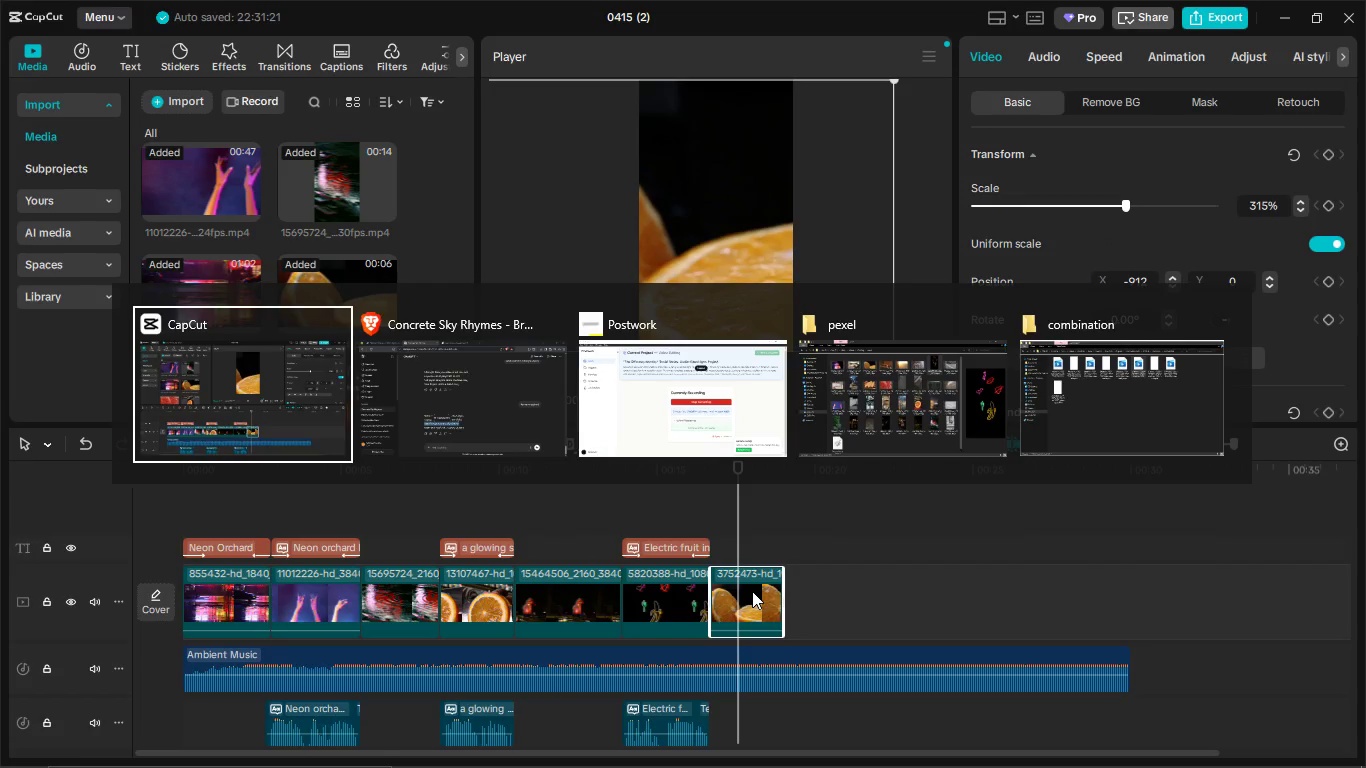 
key(Alt+Tab)
 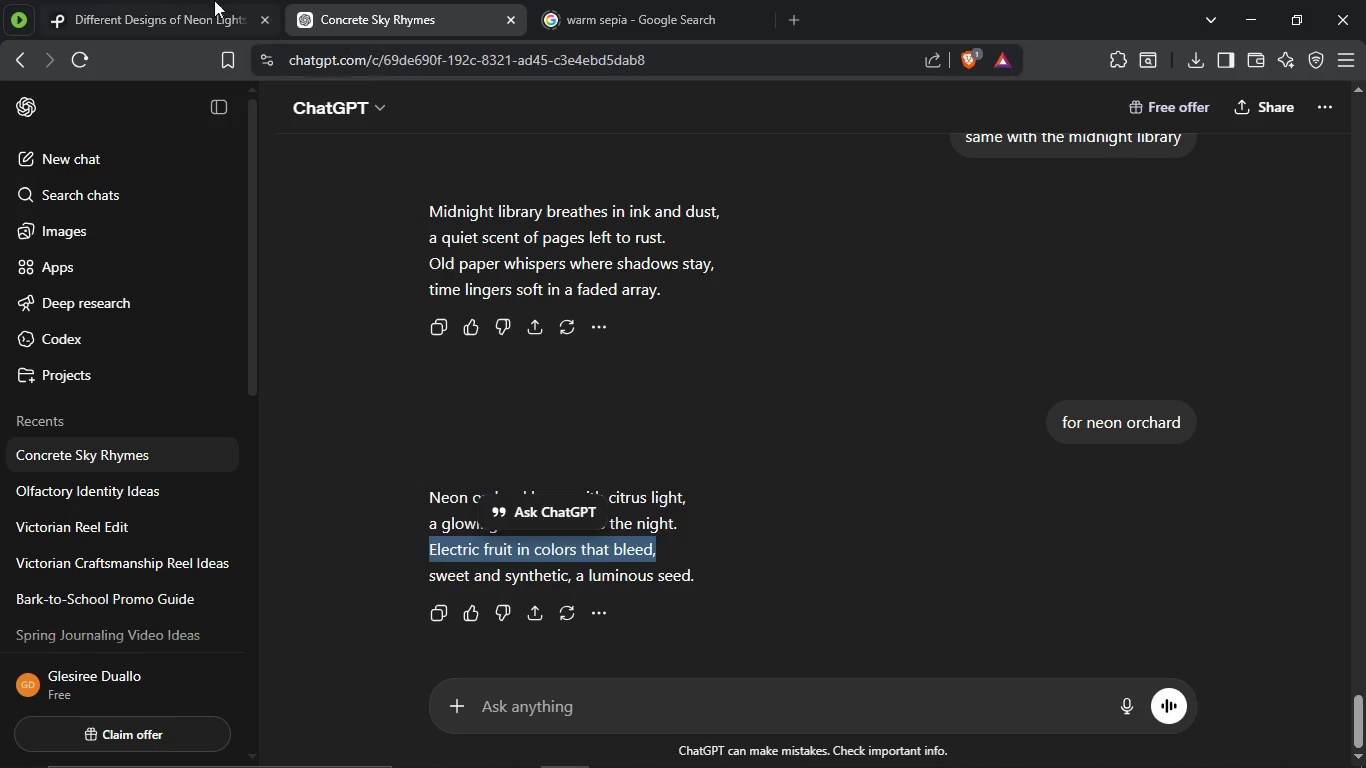 
left_click([187, 0])
 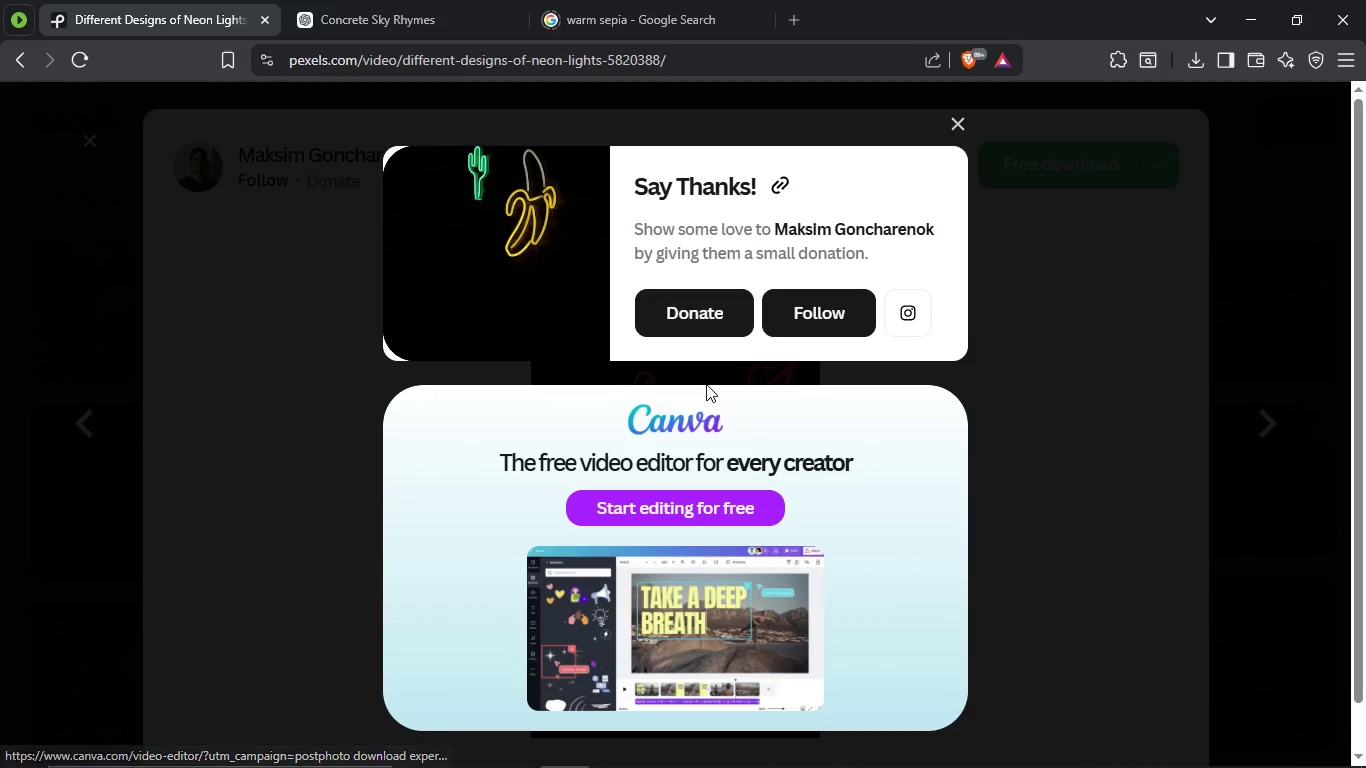 
scroll: coordinate [713, 411], scroll_direction: down, amount: 1.0
 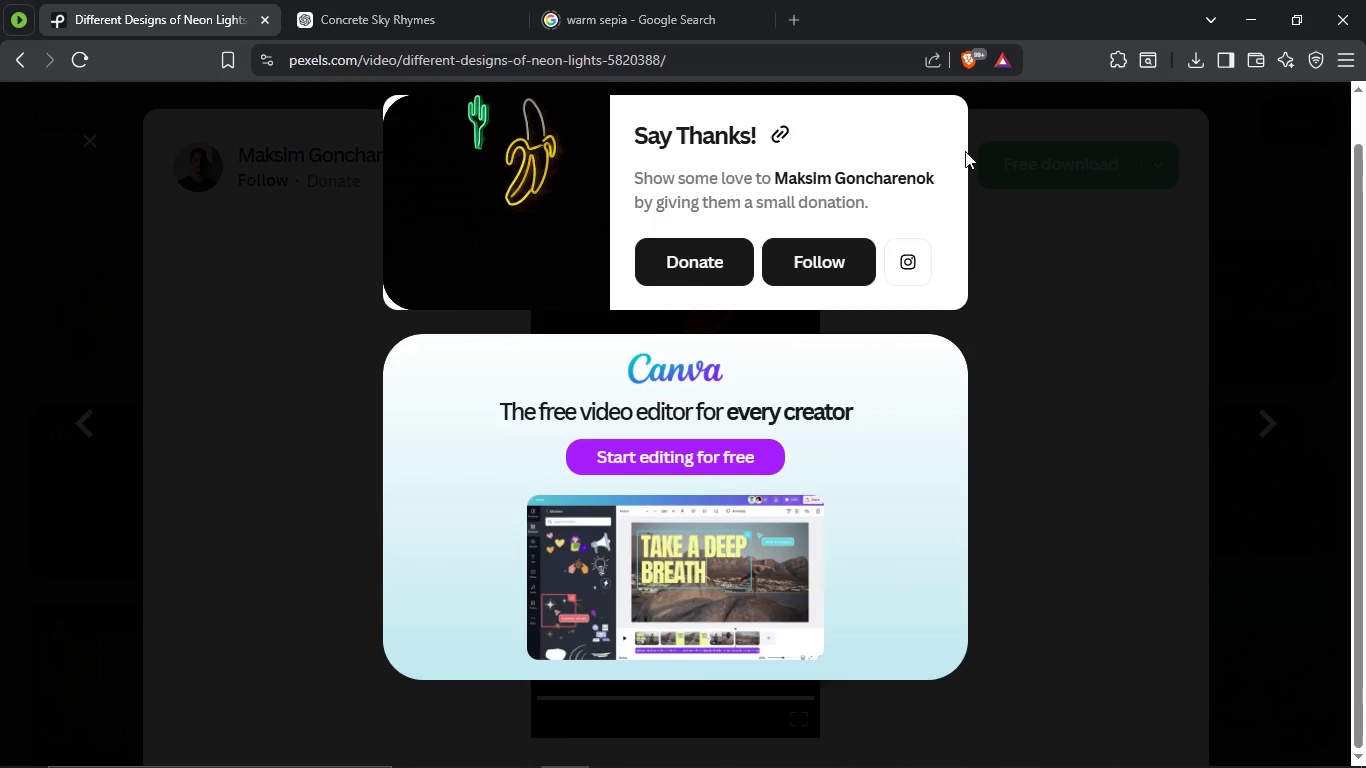 
scroll: coordinate [965, 151], scroll_direction: up, amount: 1.0
 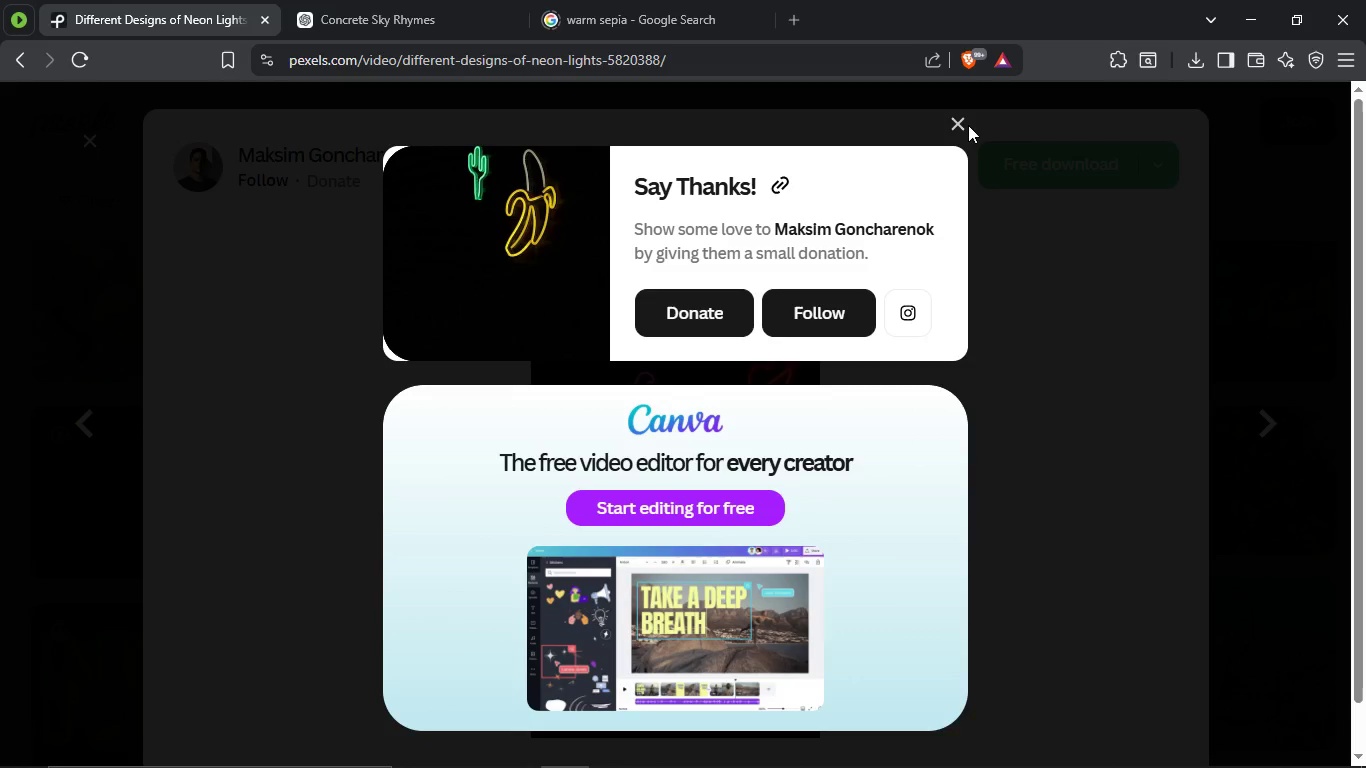 
left_click([968, 125])
 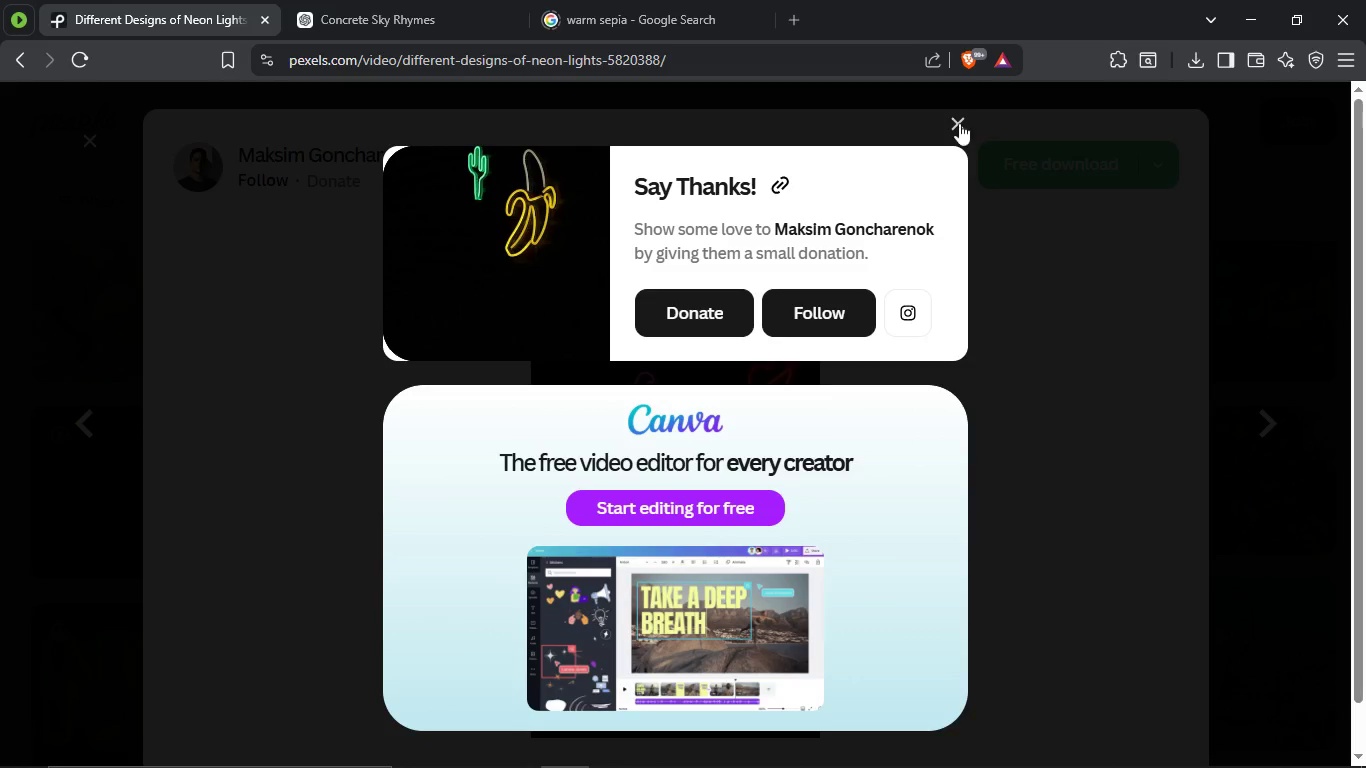 
left_click([955, 122])
 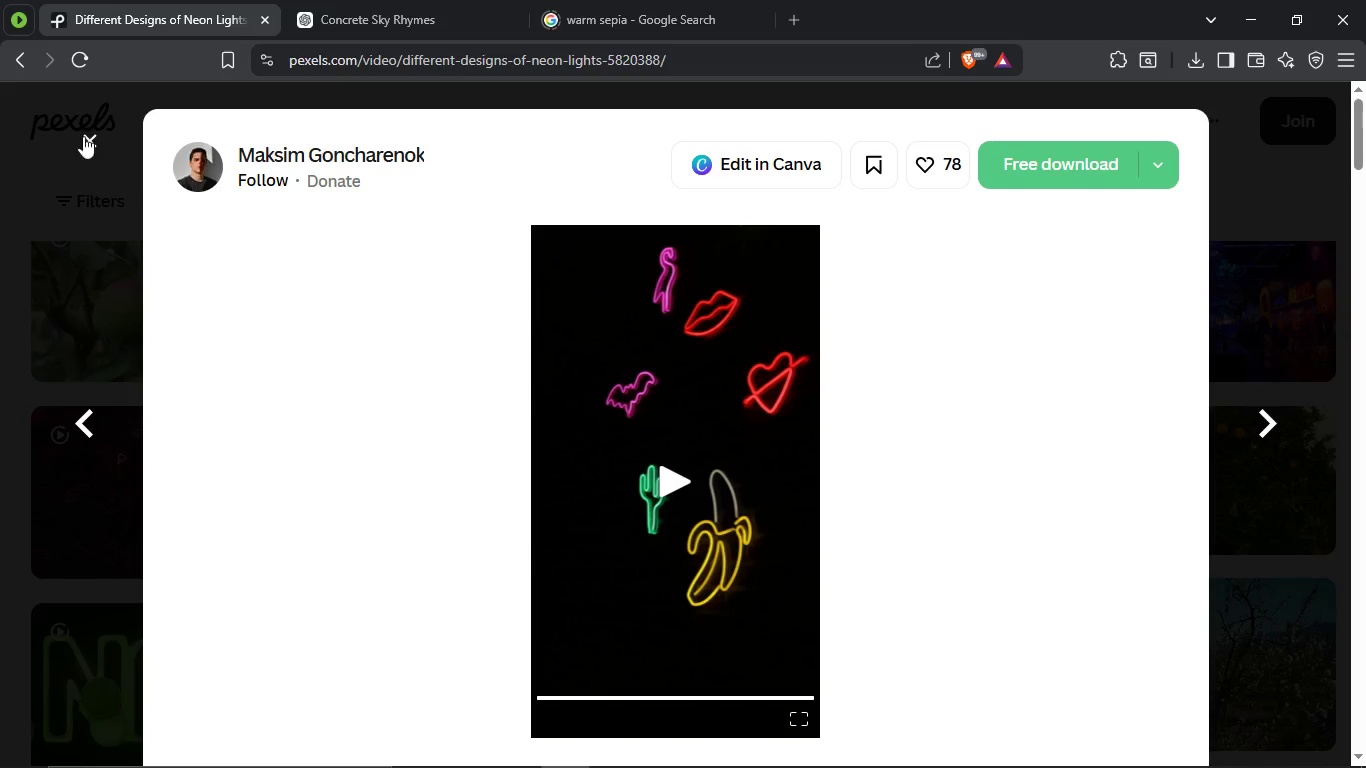 
scroll: coordinate [447, 346], scroll_direction: down, amount: 14.0
 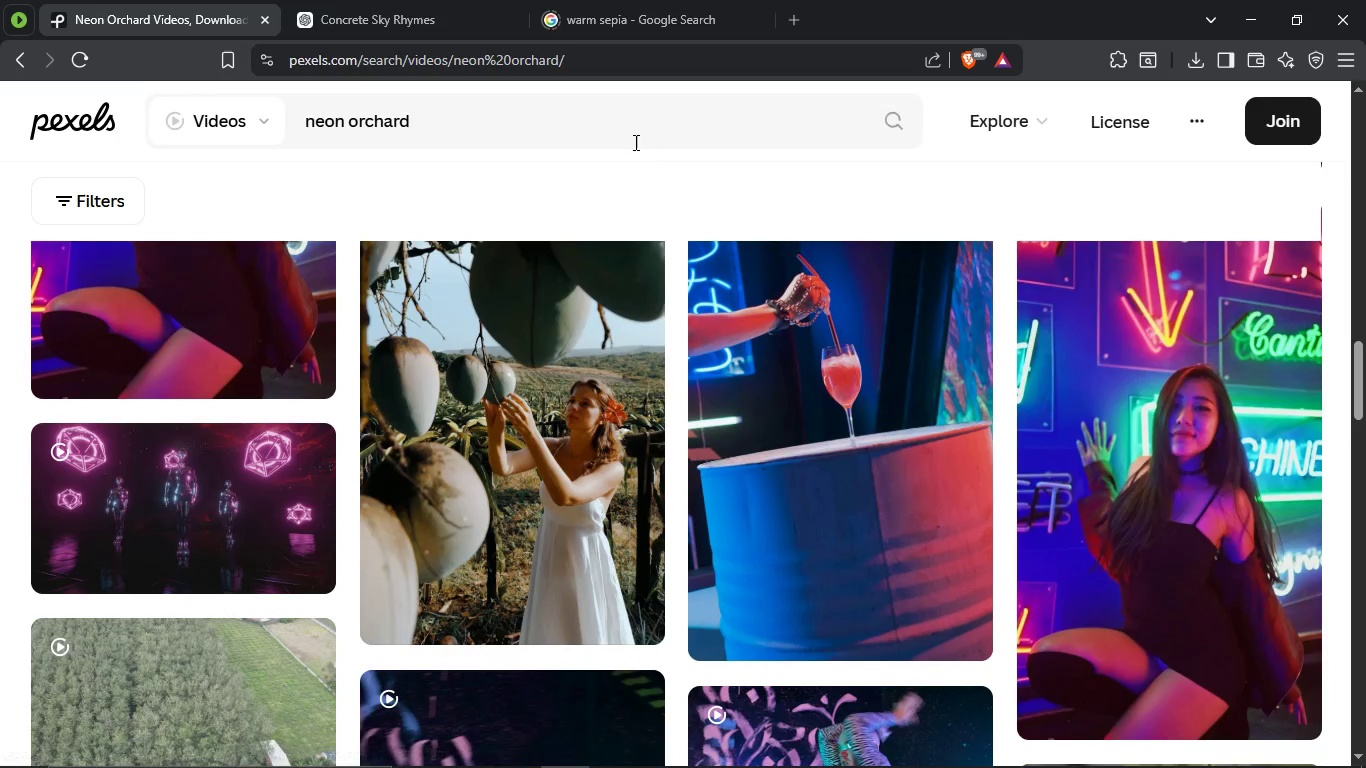 
double_click([634, 137])
 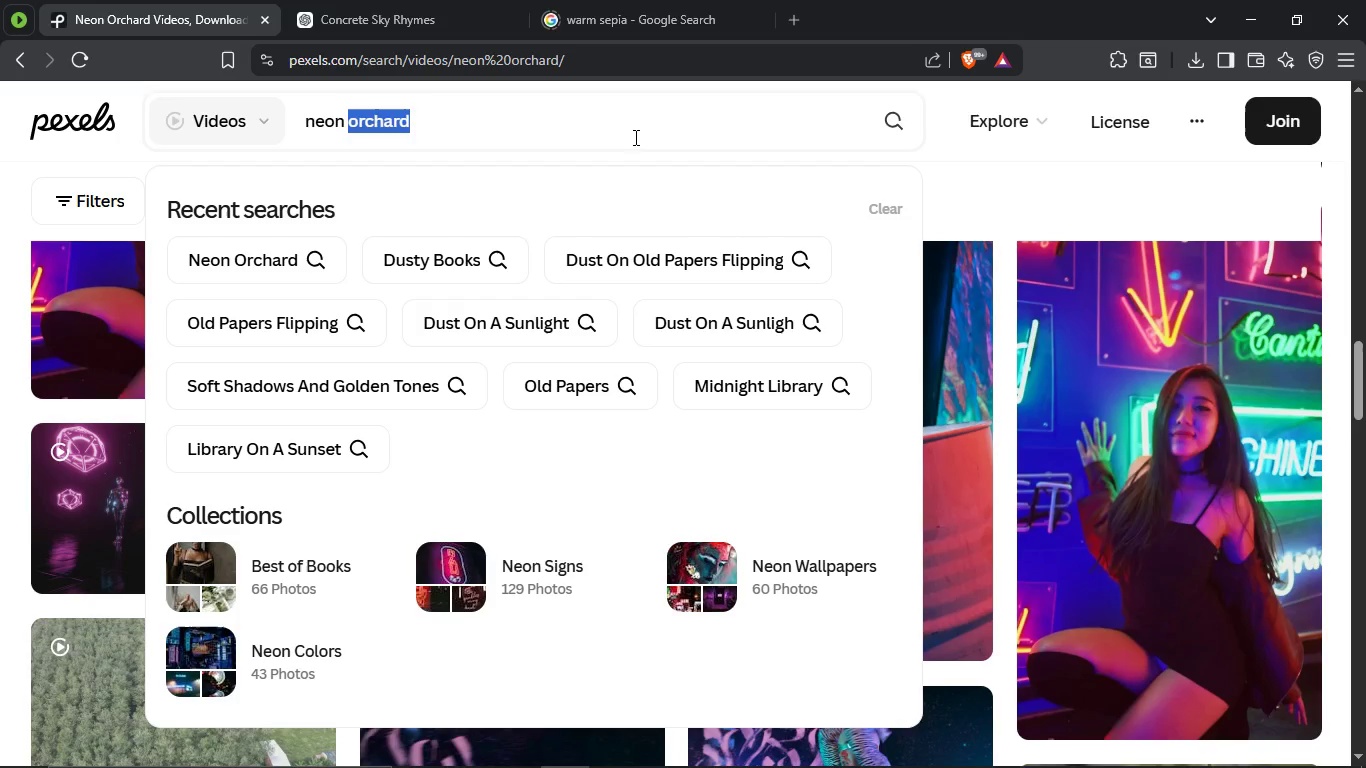 
key(Backspace)
type(city)
 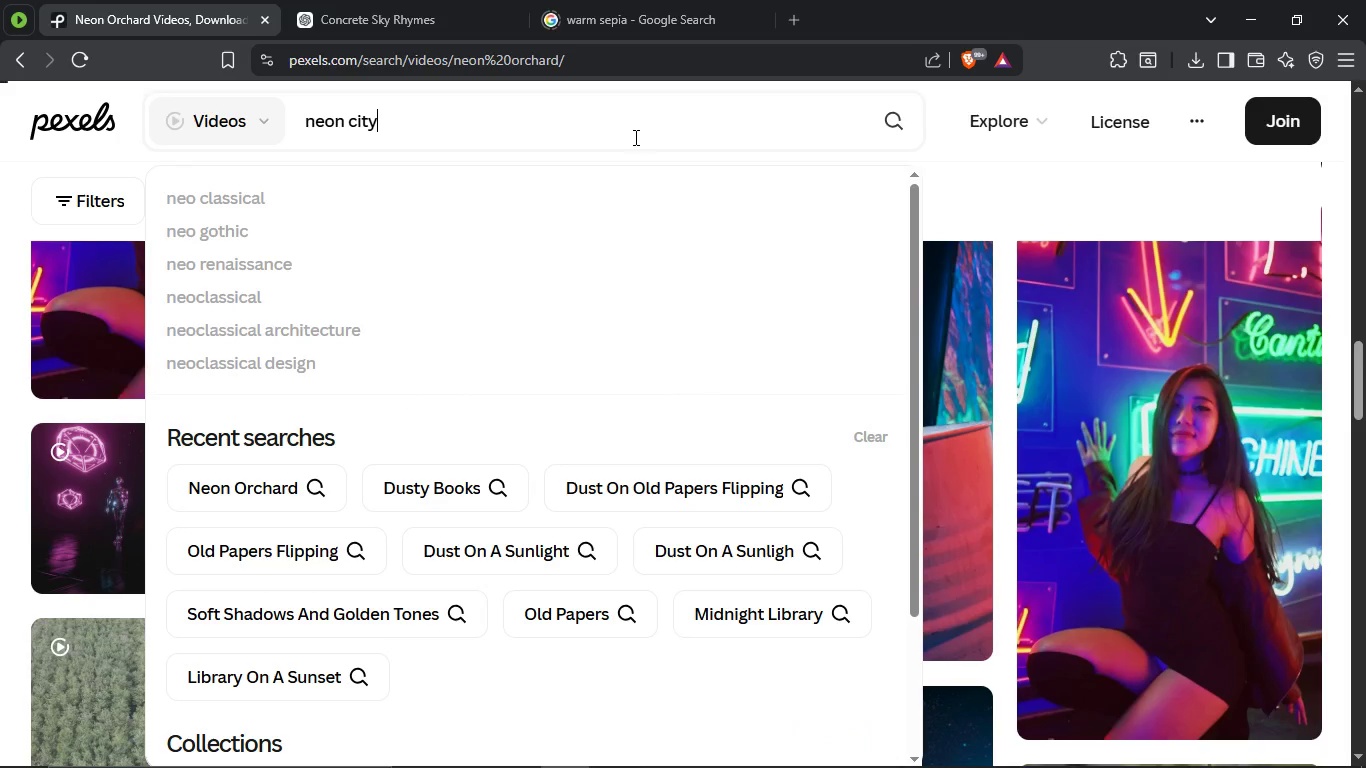 
key(Enter)
 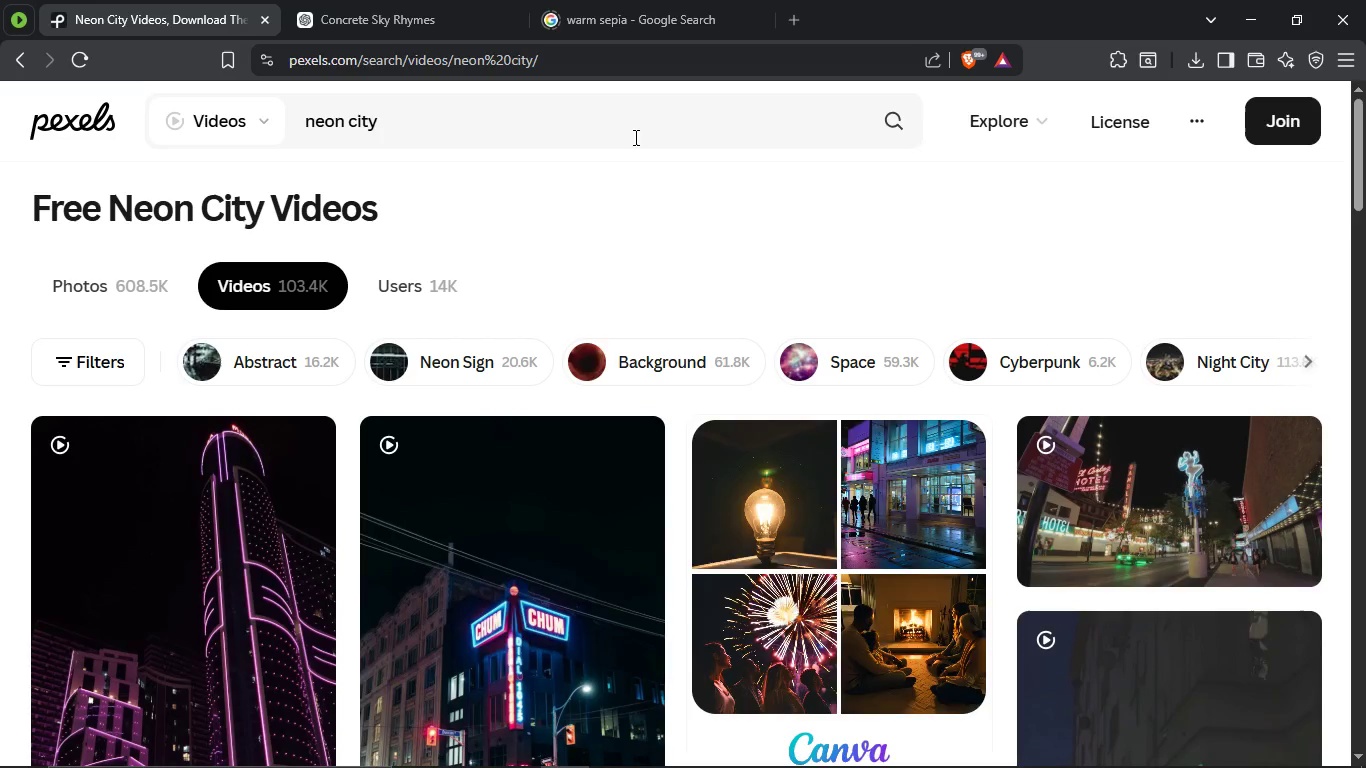 
wait(5.61)
 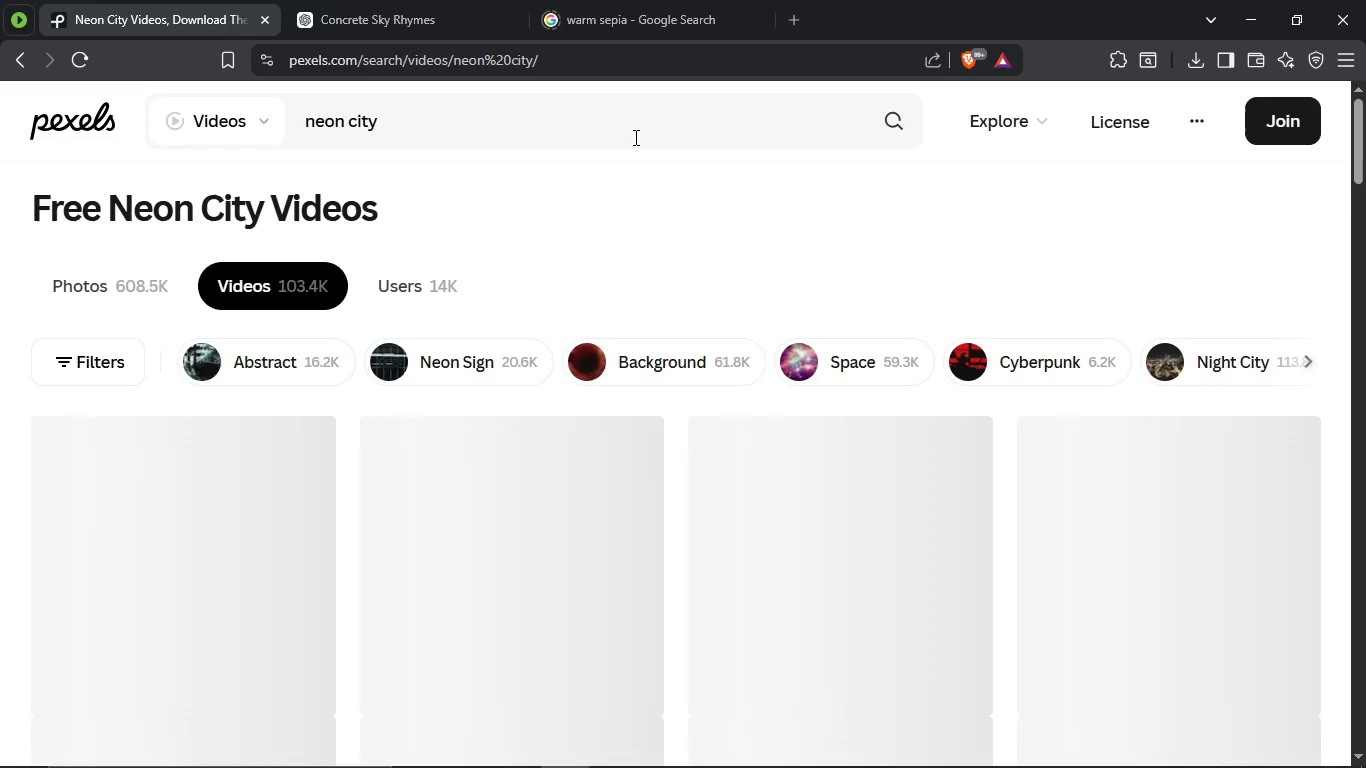 
scroll: coordinate [600, 308], scroll_direction: down, amount: 3.0
 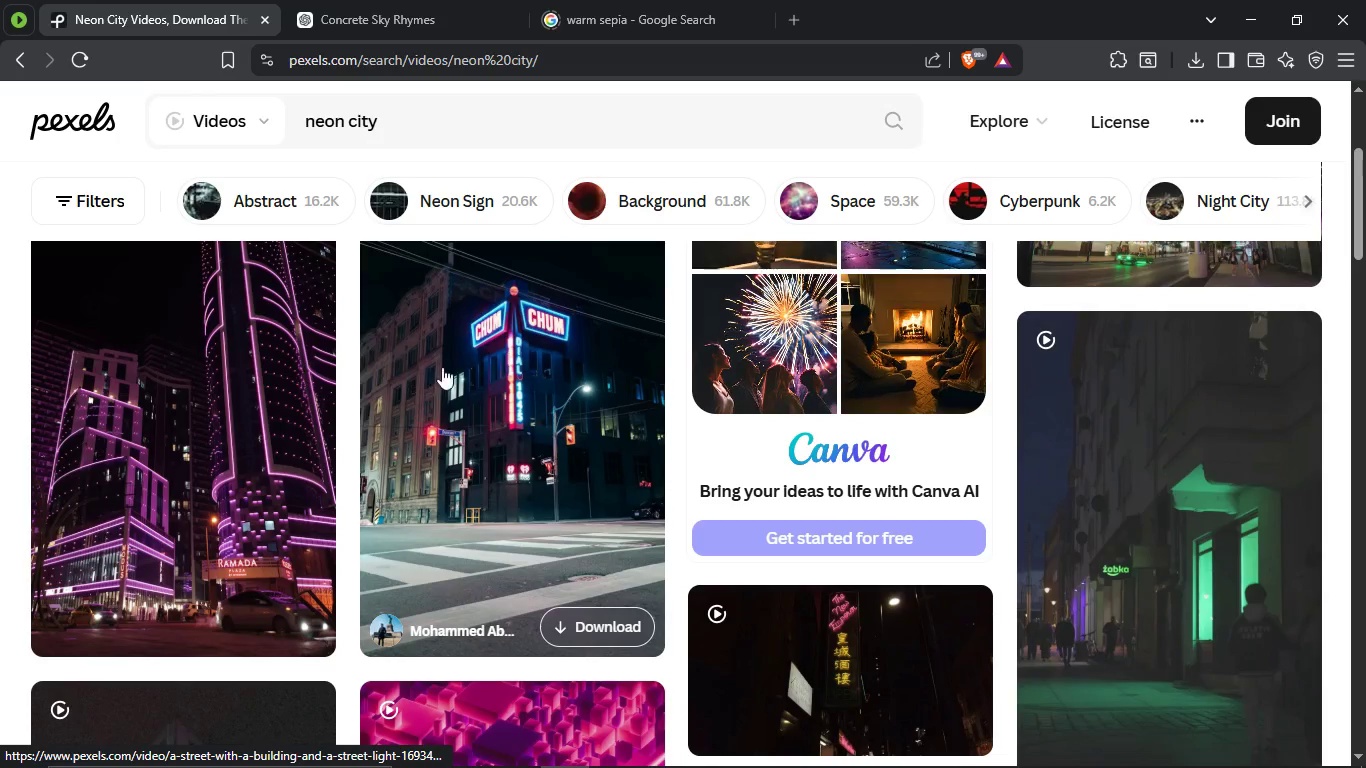 
left_click([567, 374])
 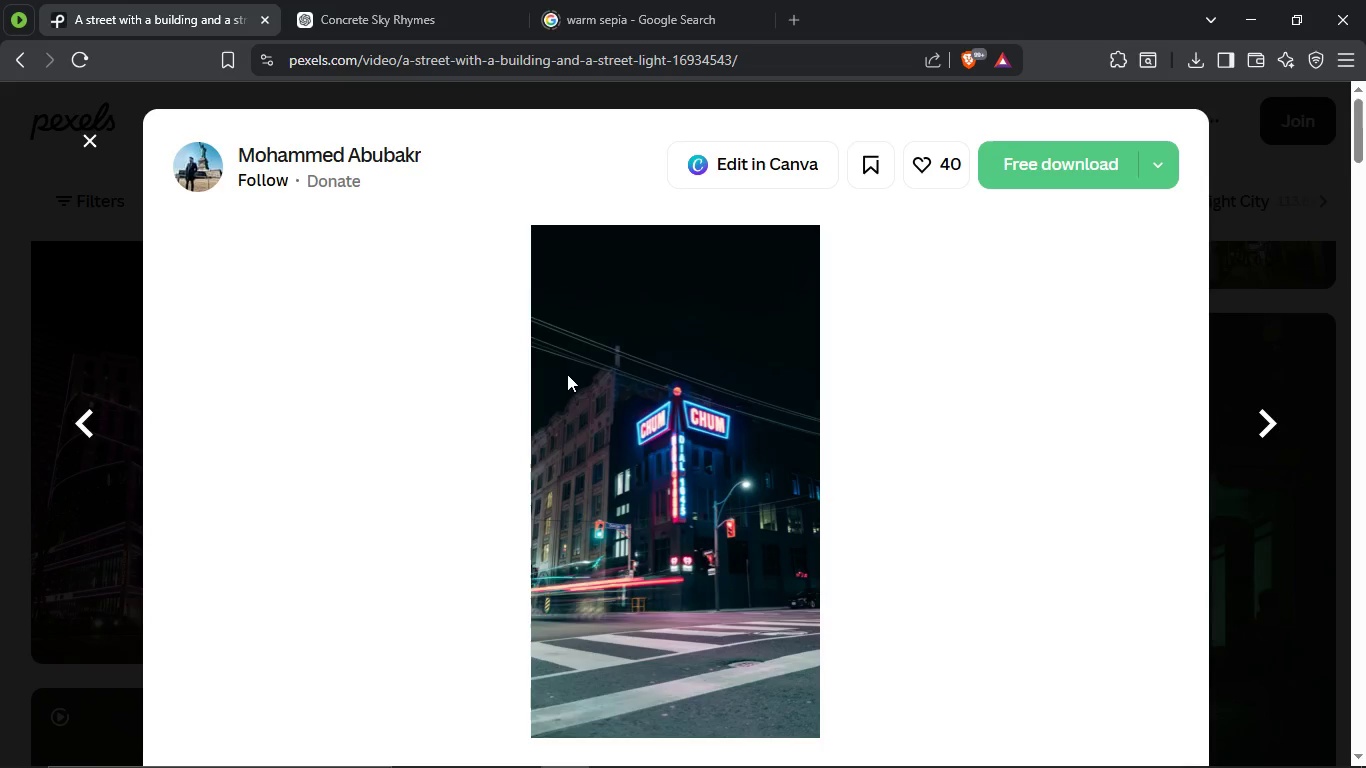 
wait(11.51)
 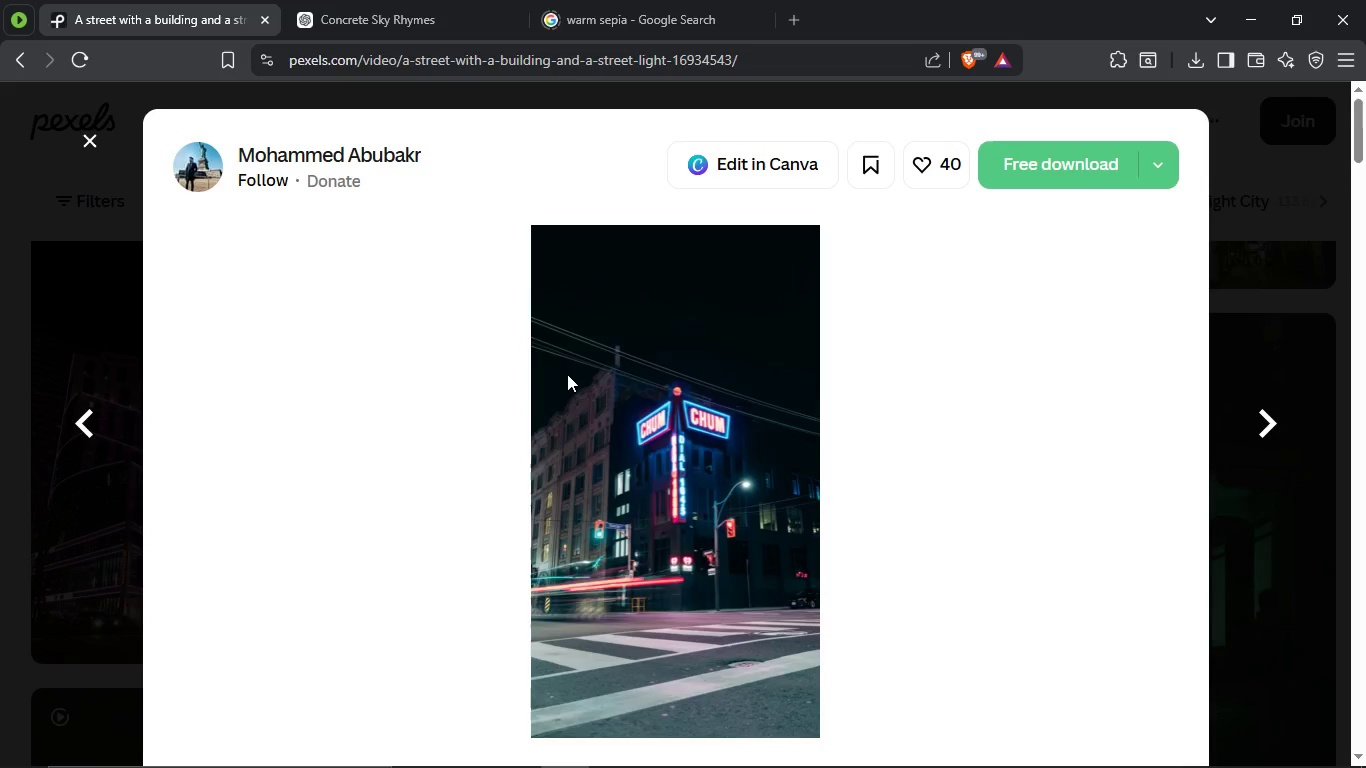 
left_click([1053, 170])
 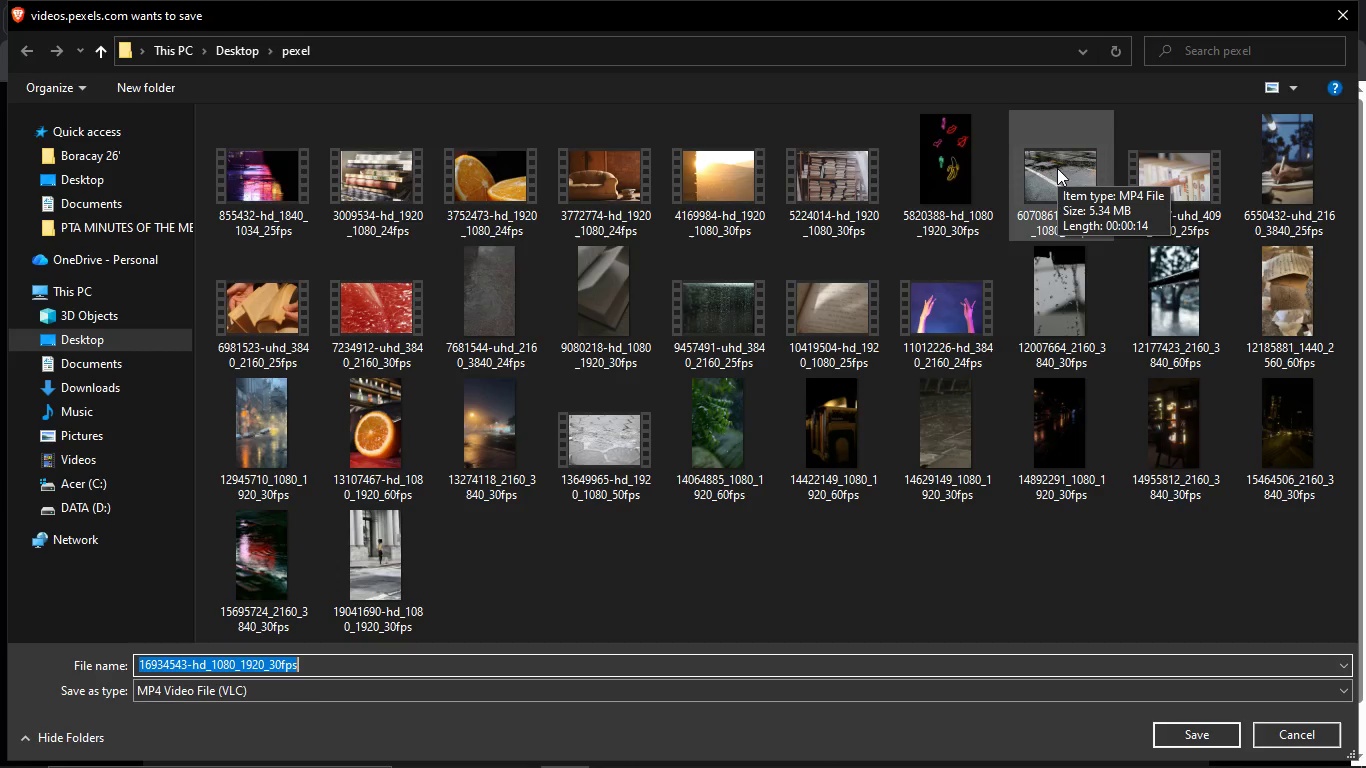 
wait(23.56)
 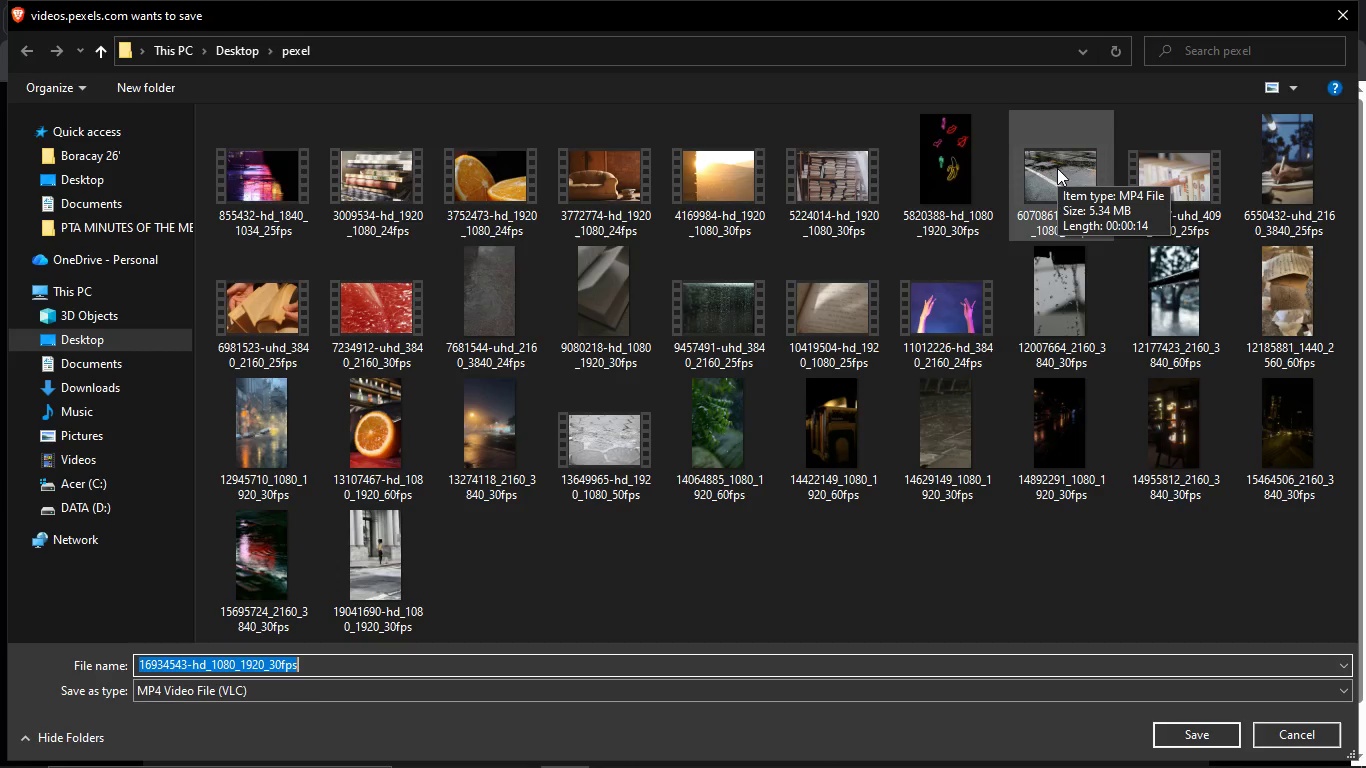 
left_click([1181, 736])
 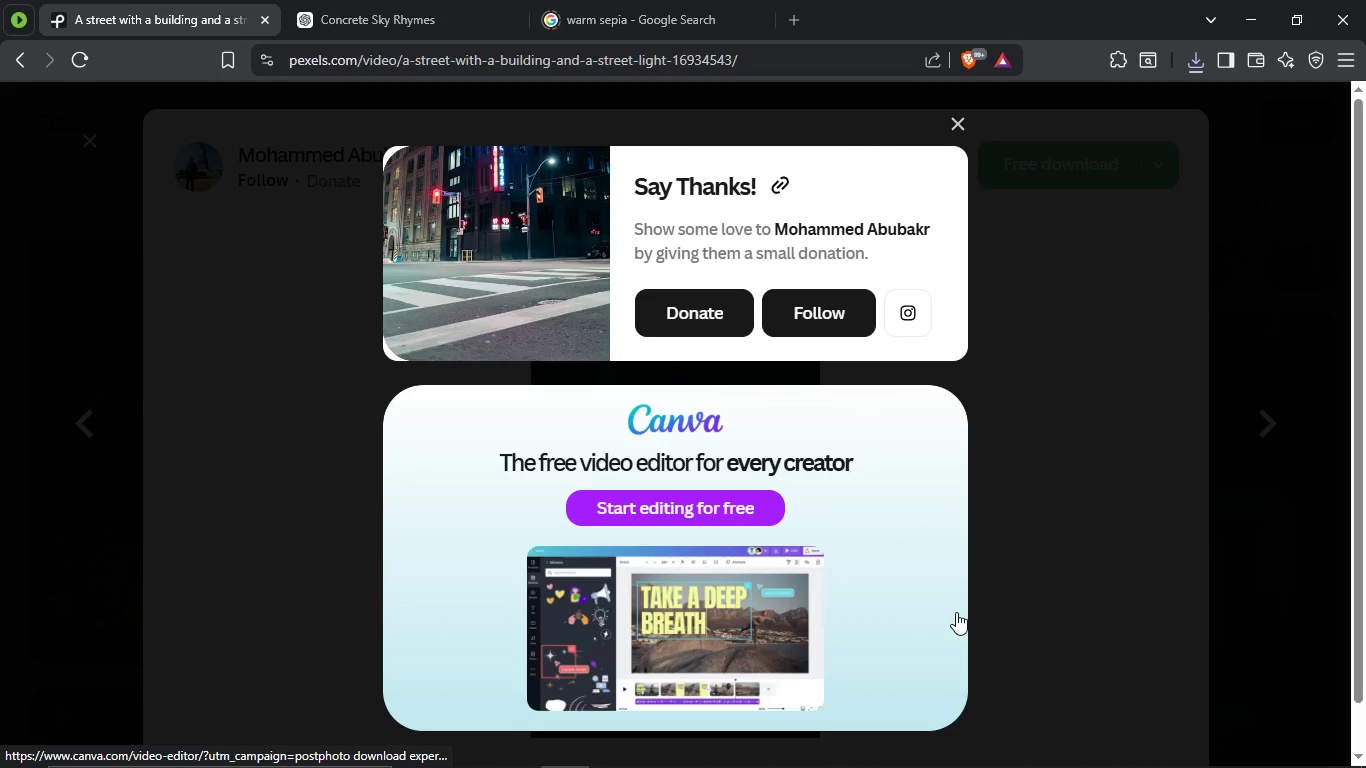 
wait(16.3)
 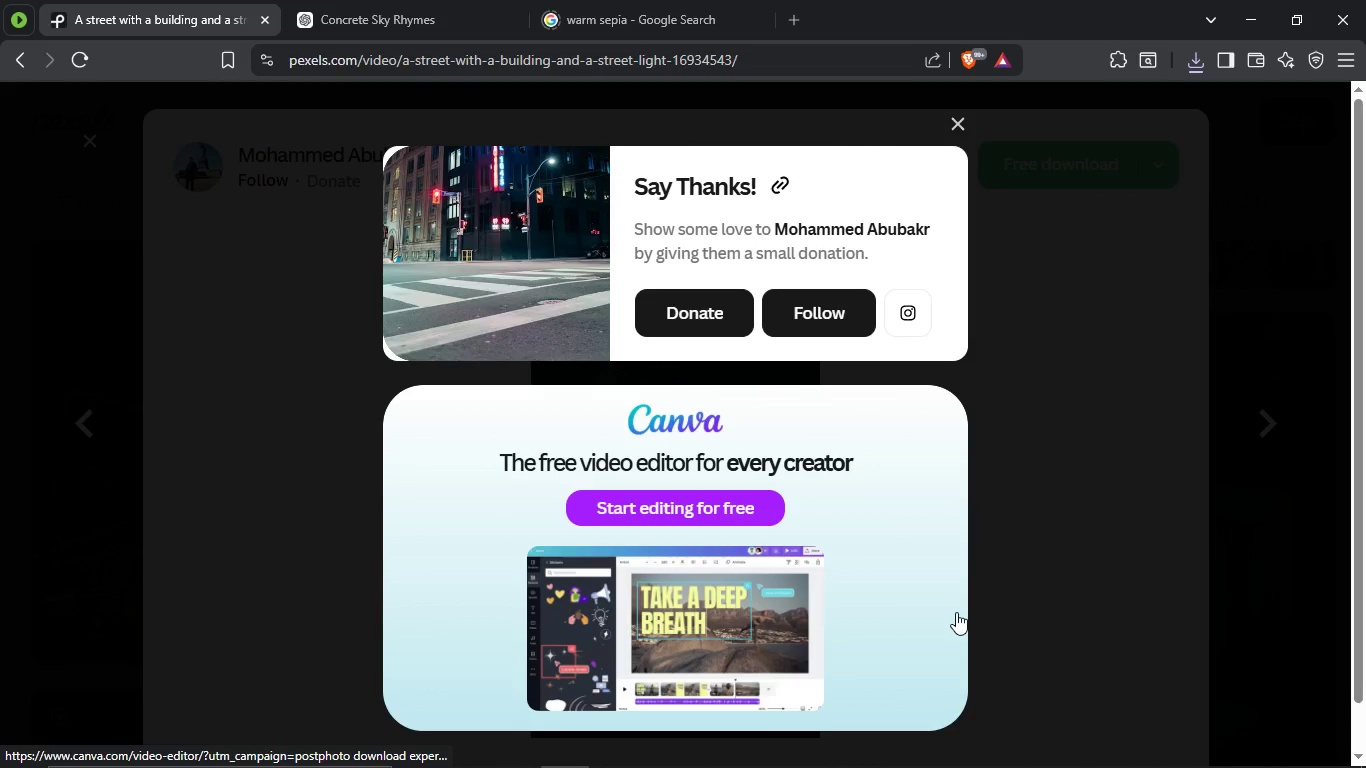 
left_click([796, 20])
 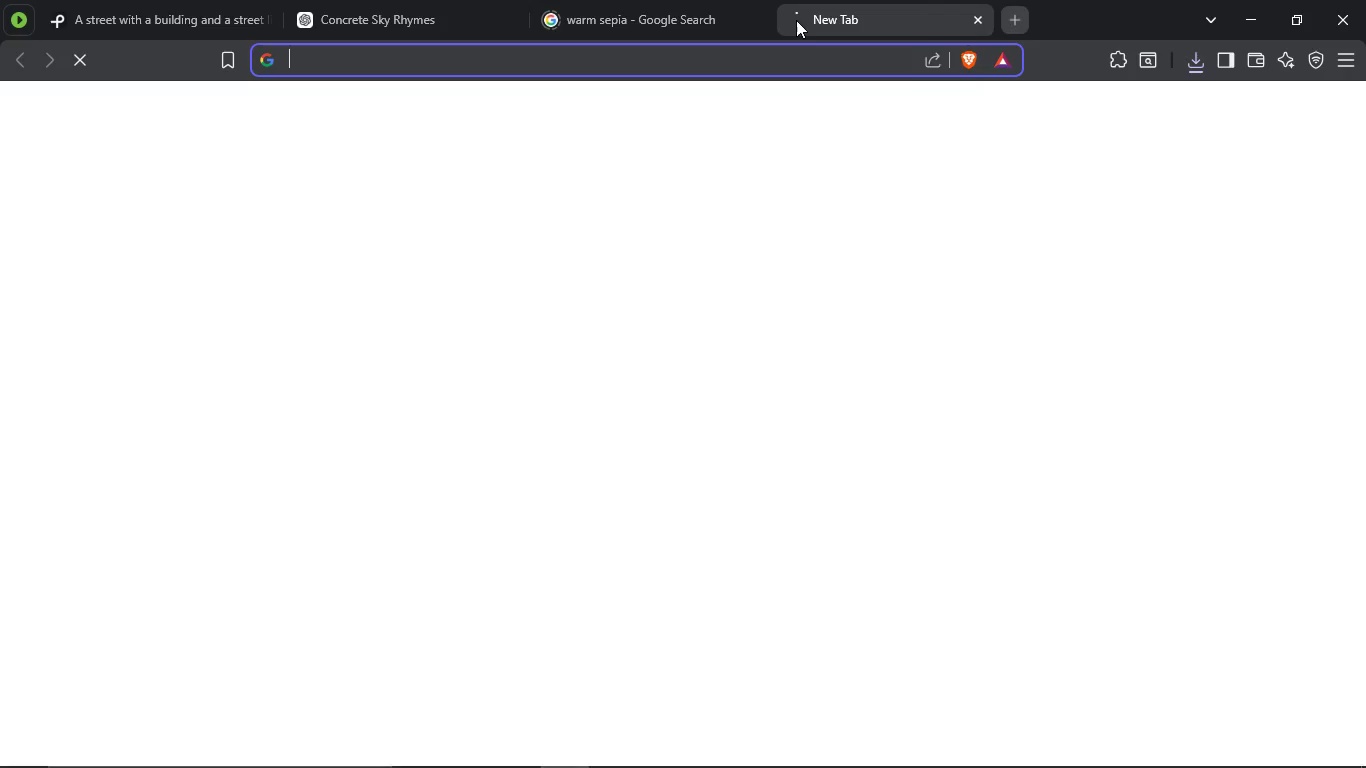 
type(decide)
 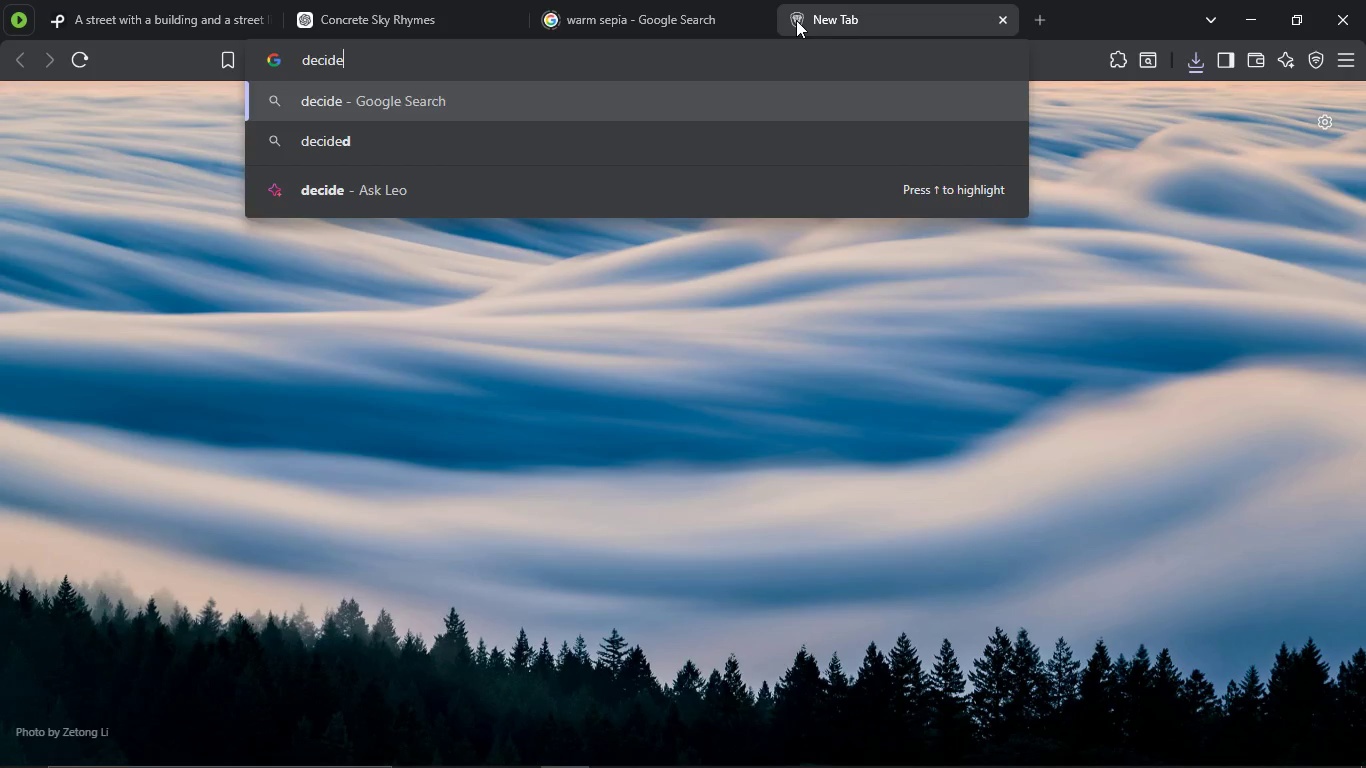 
key(Enter)
 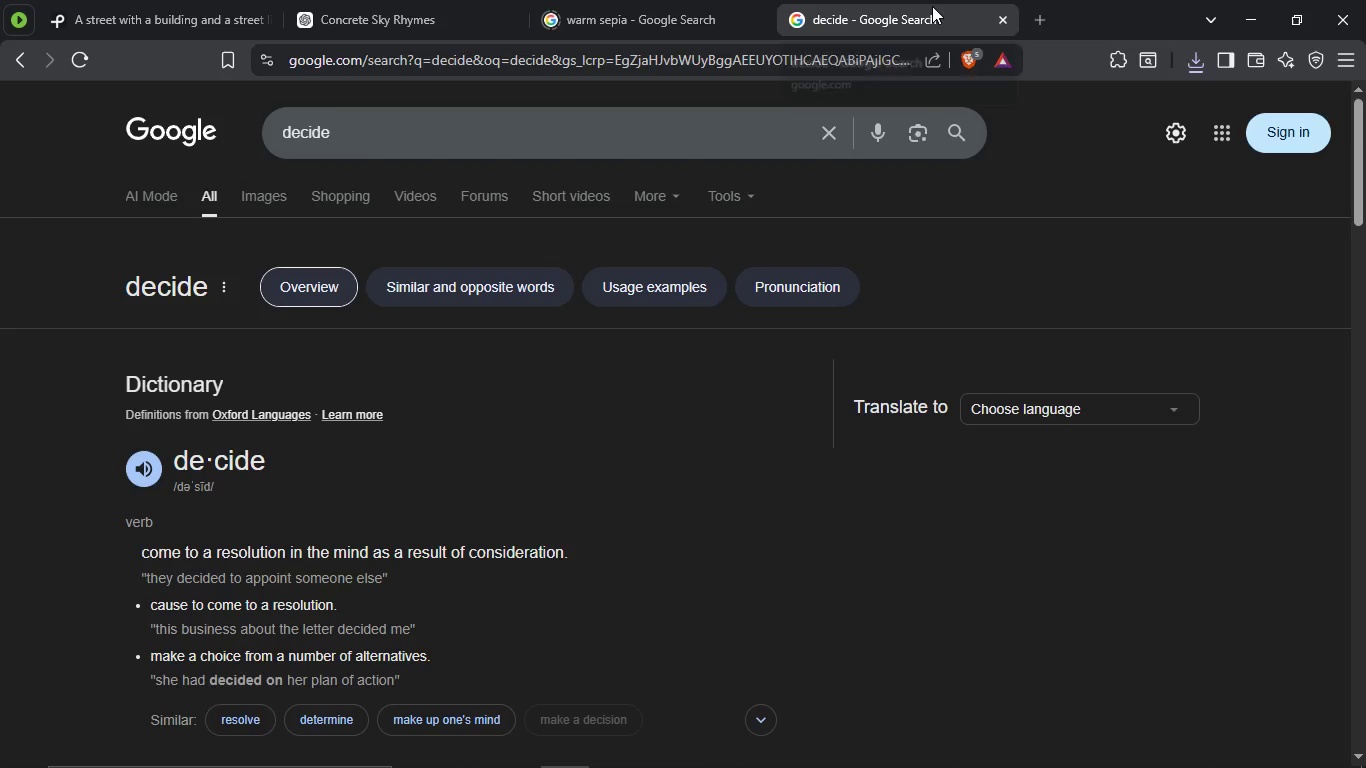 
left_click([1005, 19])
 